 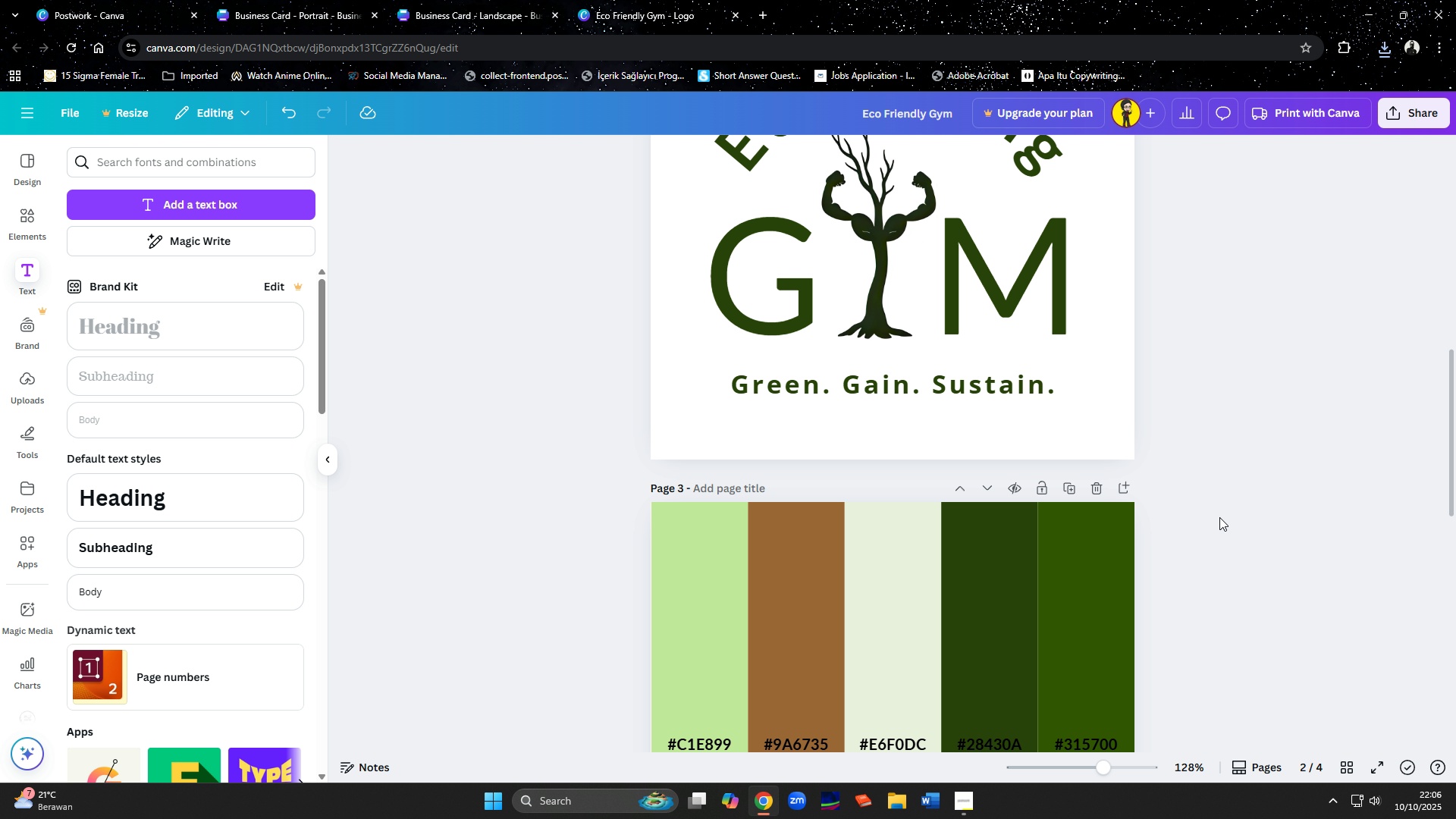 
scroll: coordinate [1219, 517], scroll_direction: down, amount: 4.0
 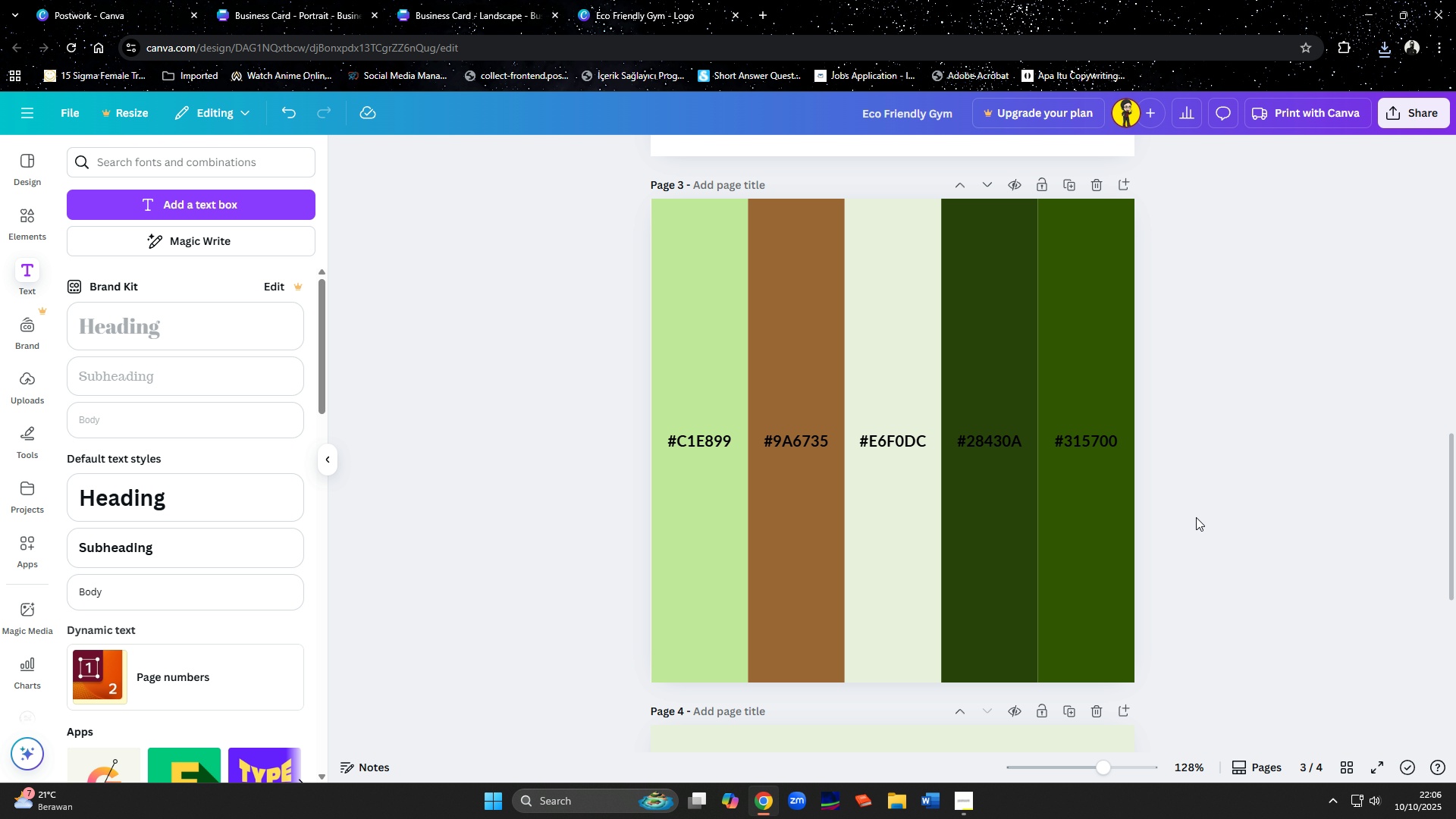 
left_click([1196, 517])
 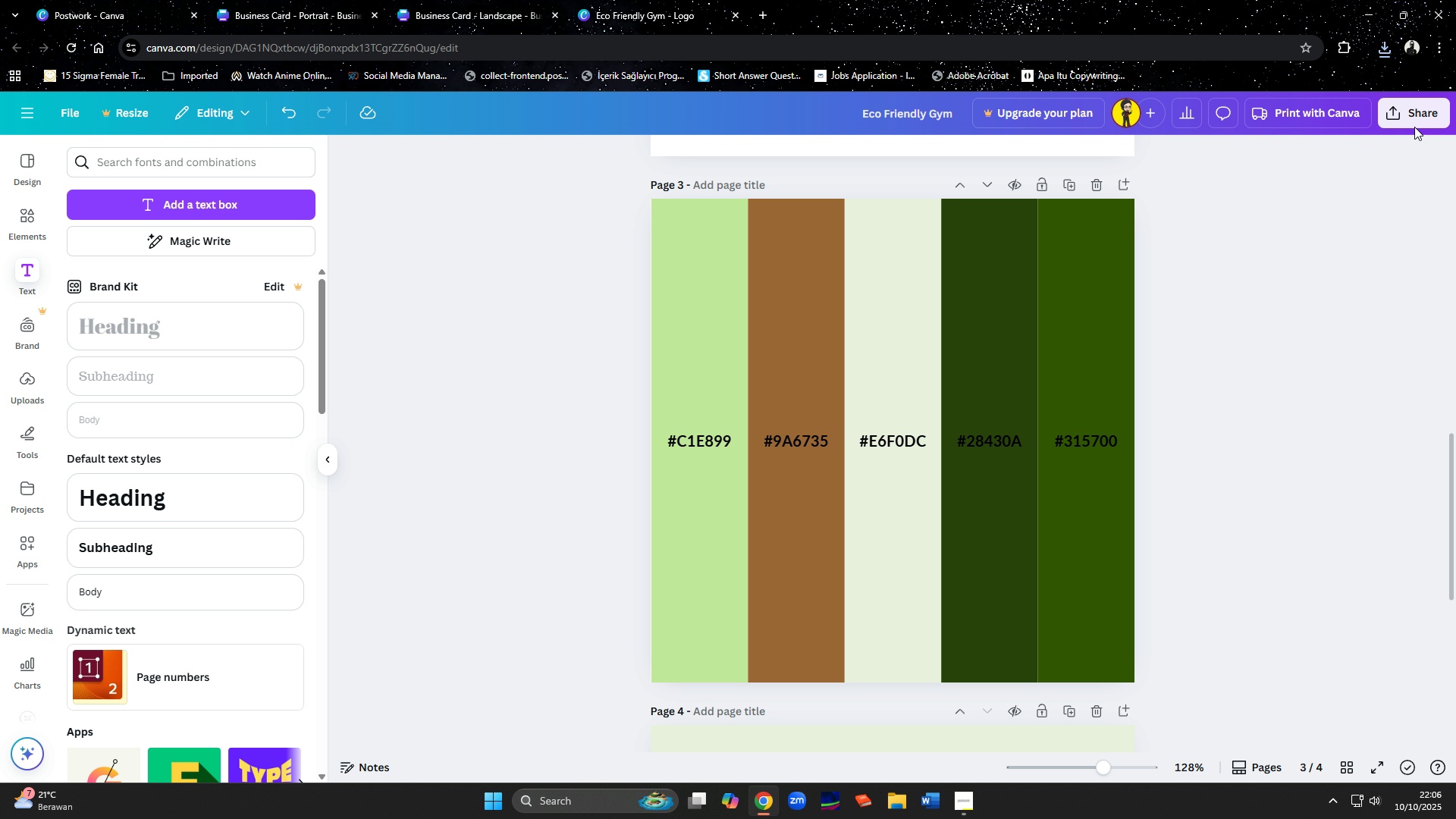 
left_click([1418, 123])
 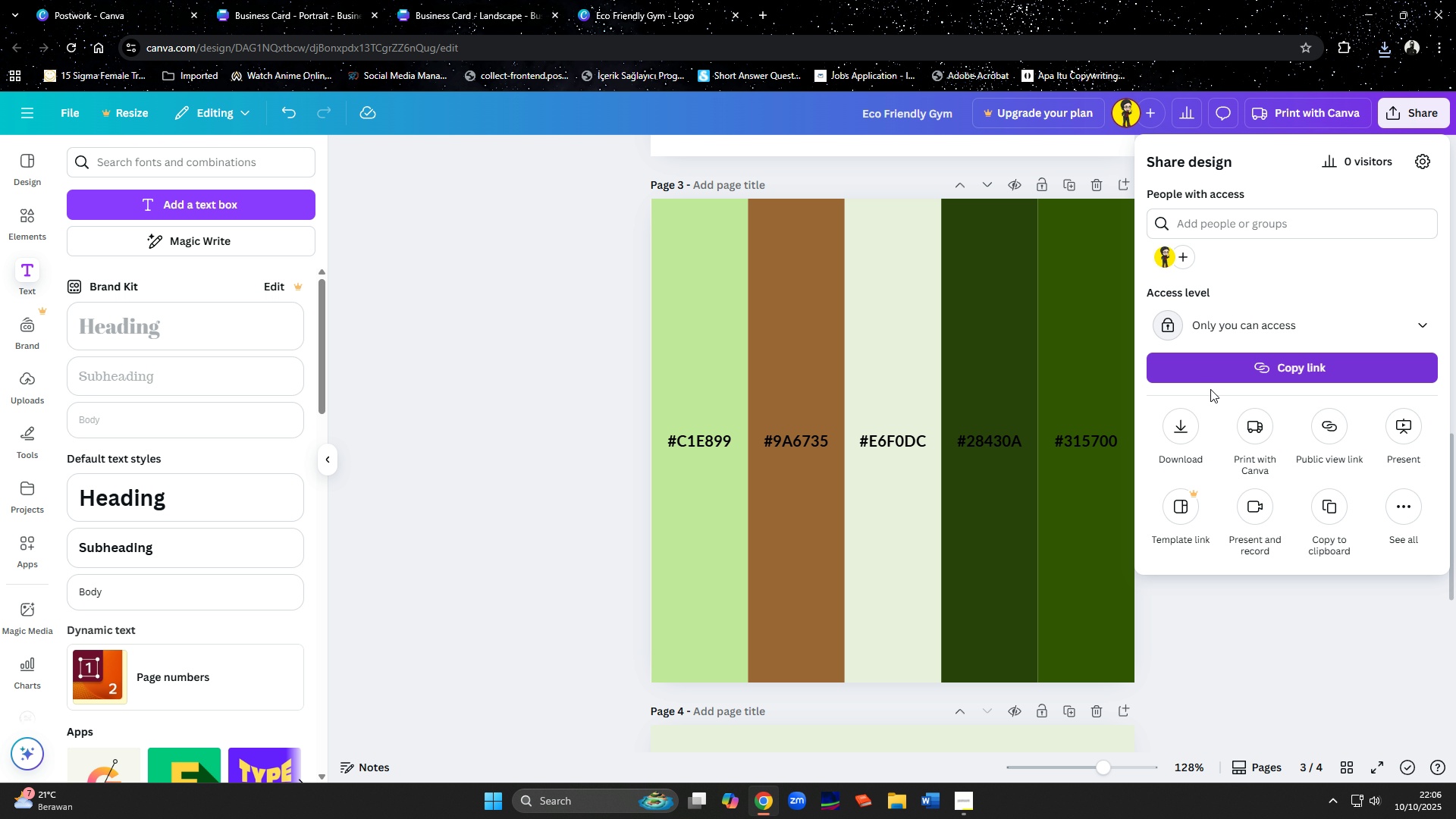 
left_click([1188, 422])
 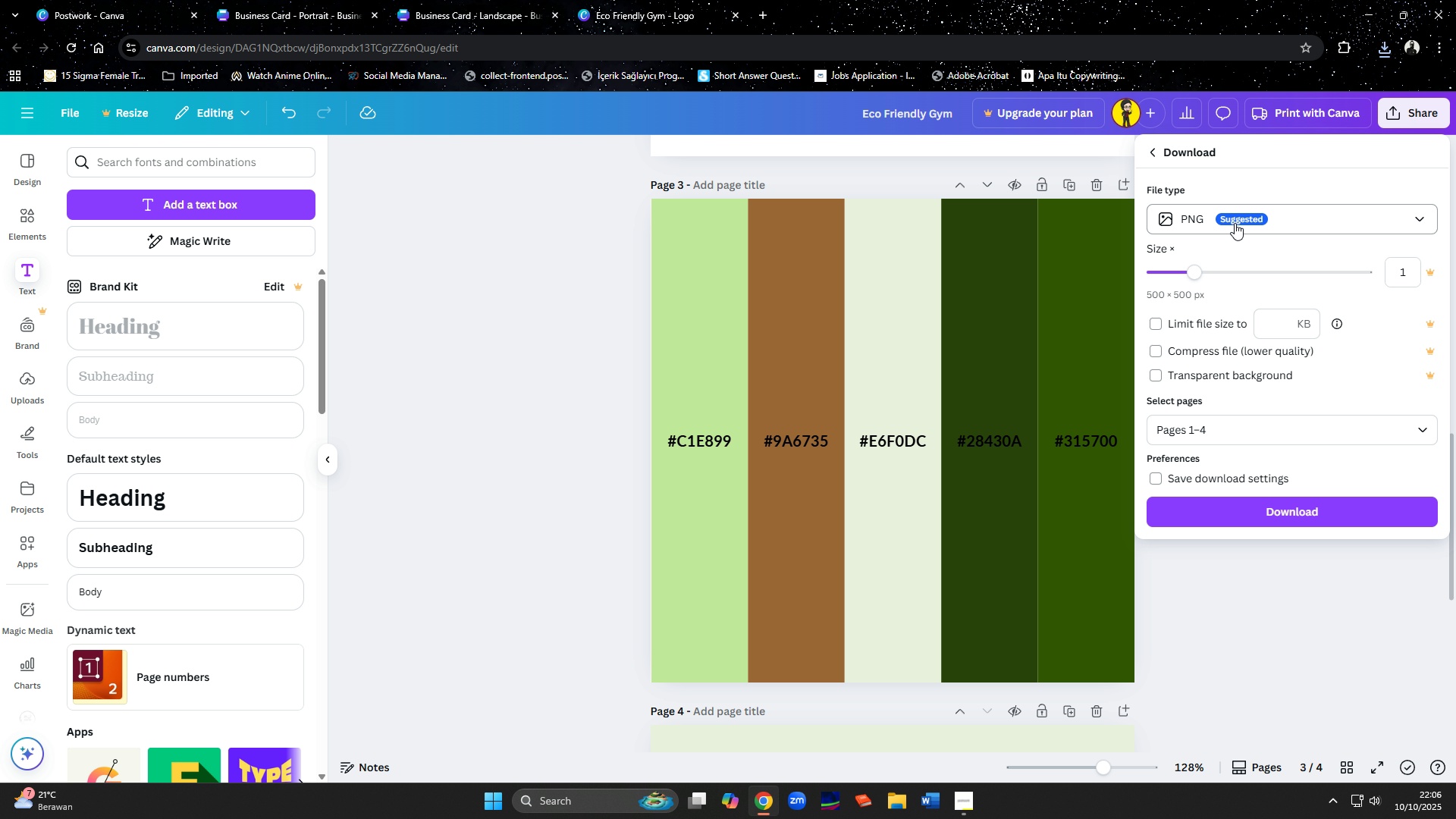 
left_click([1235, 223])
 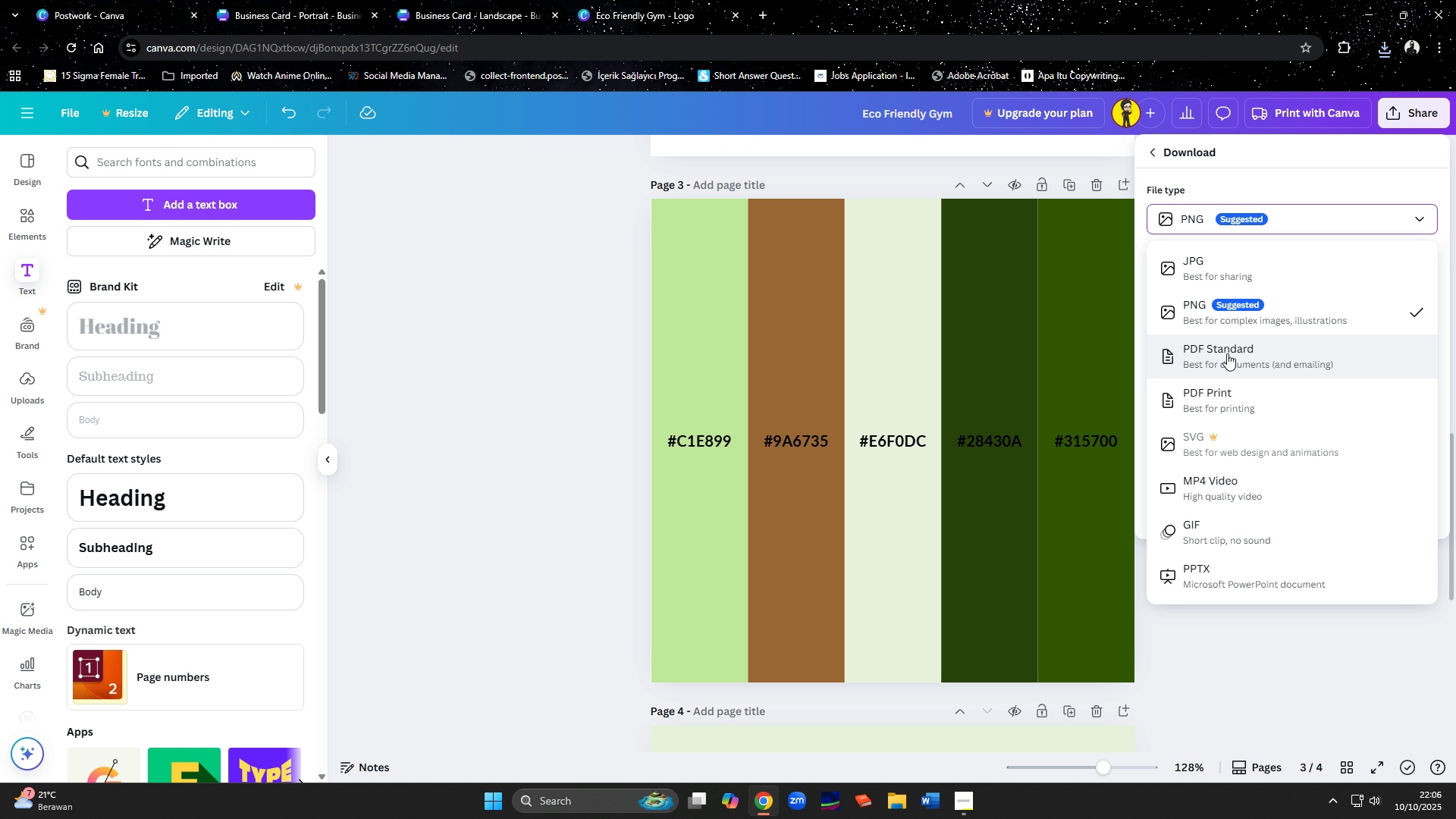 
left_click([1227, 353])
 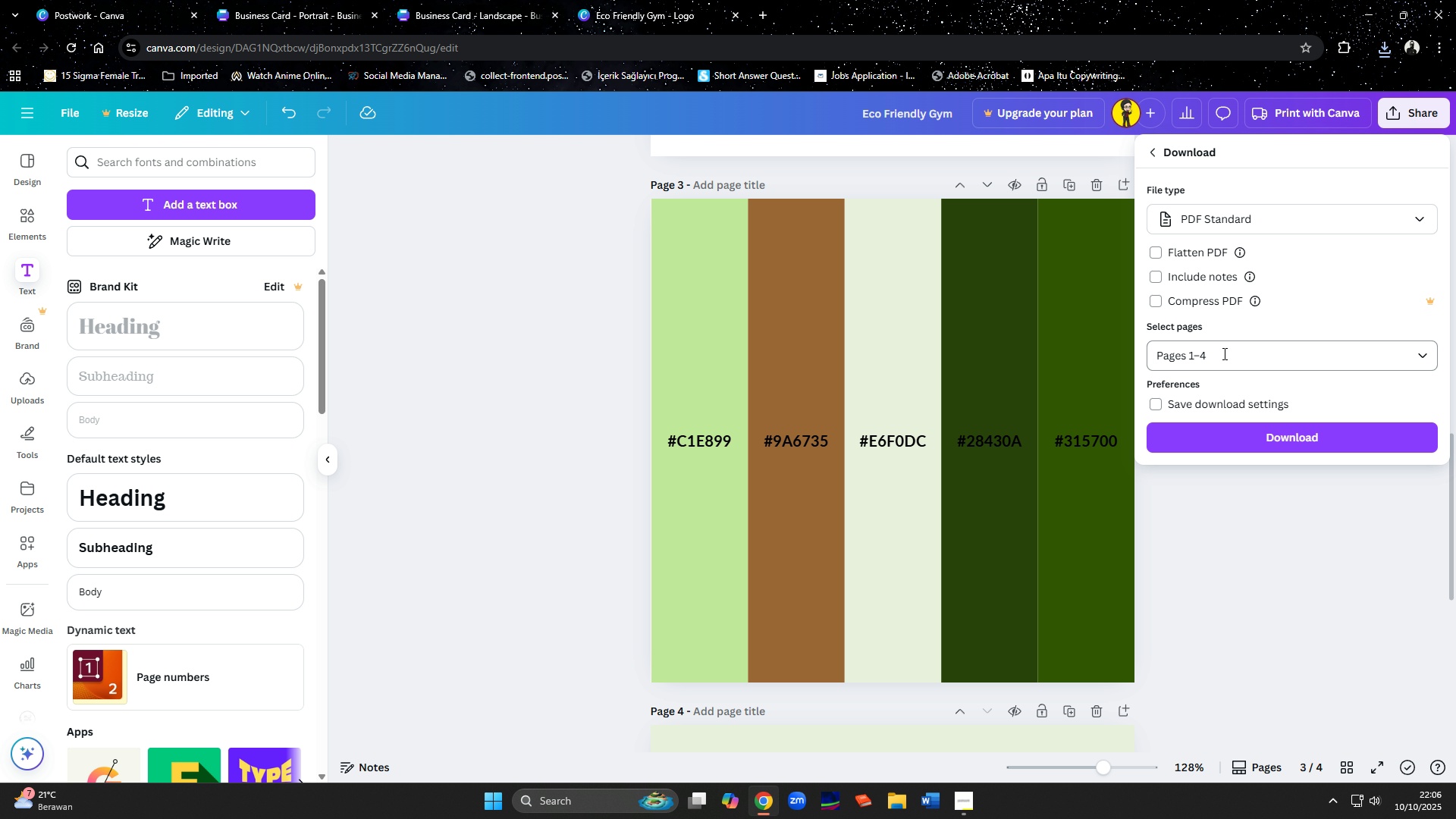 
left_click([1207, 363])
 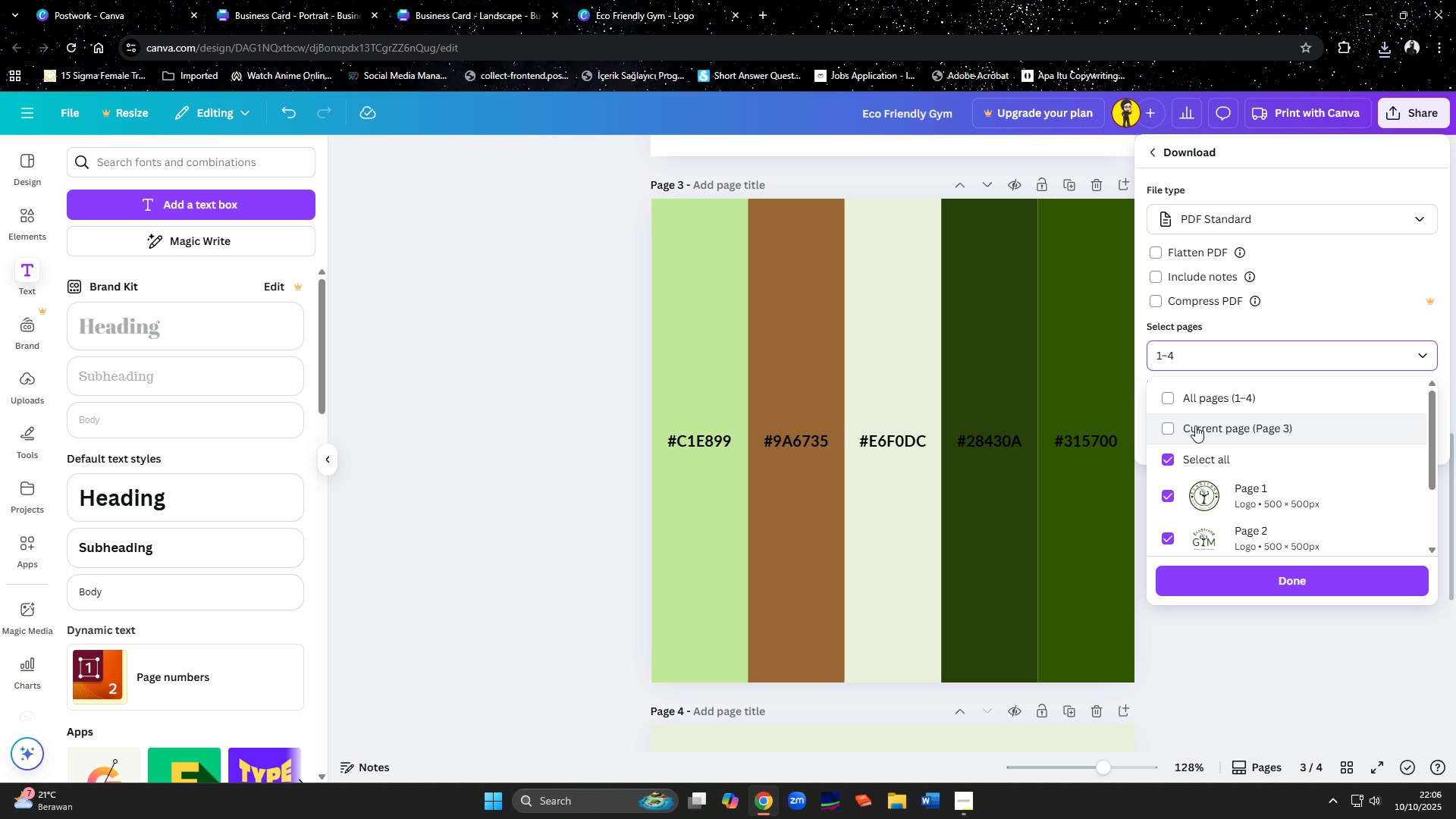 
left_click([1195, 425])
 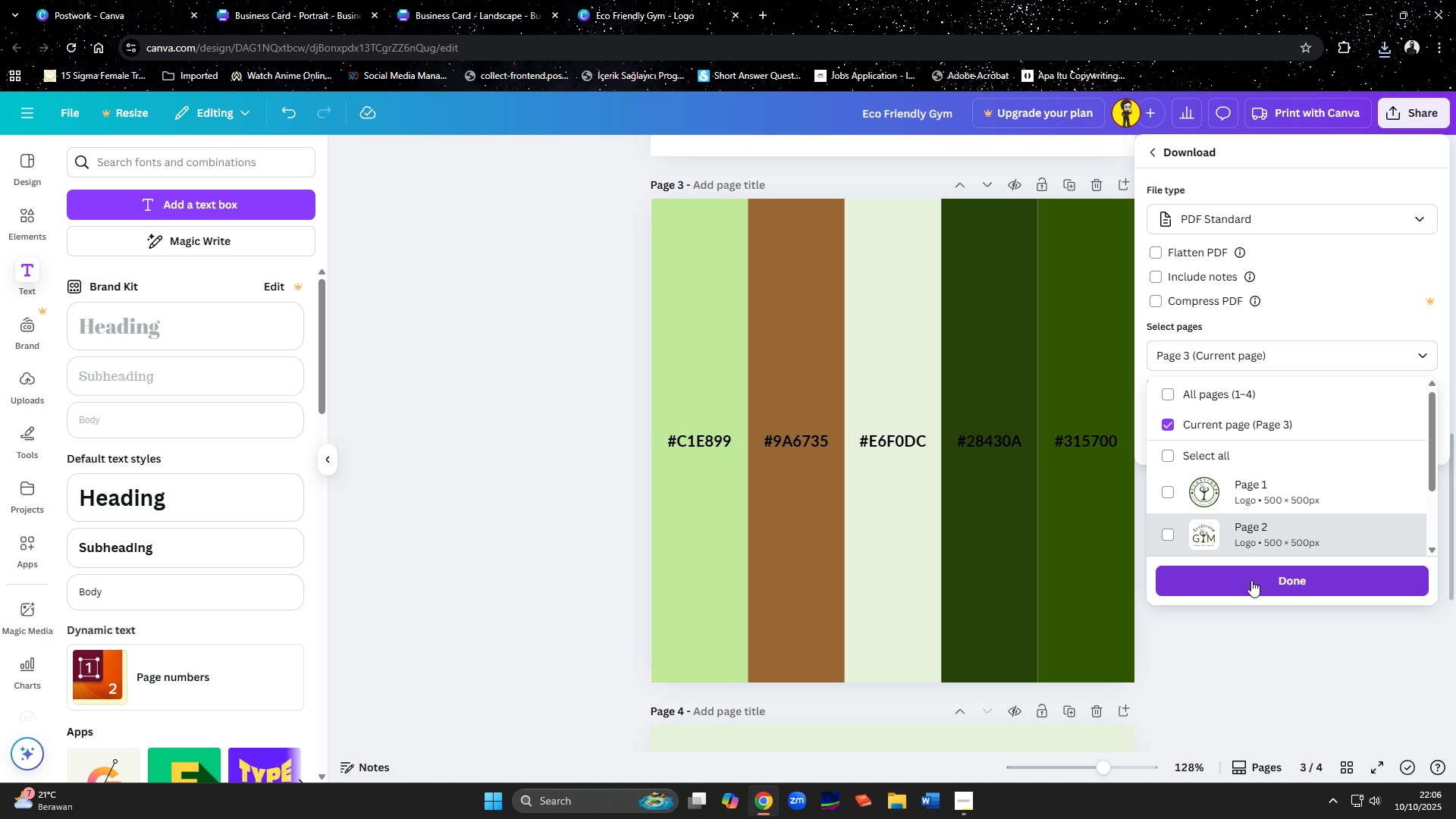 
left_click([1251, 580])
 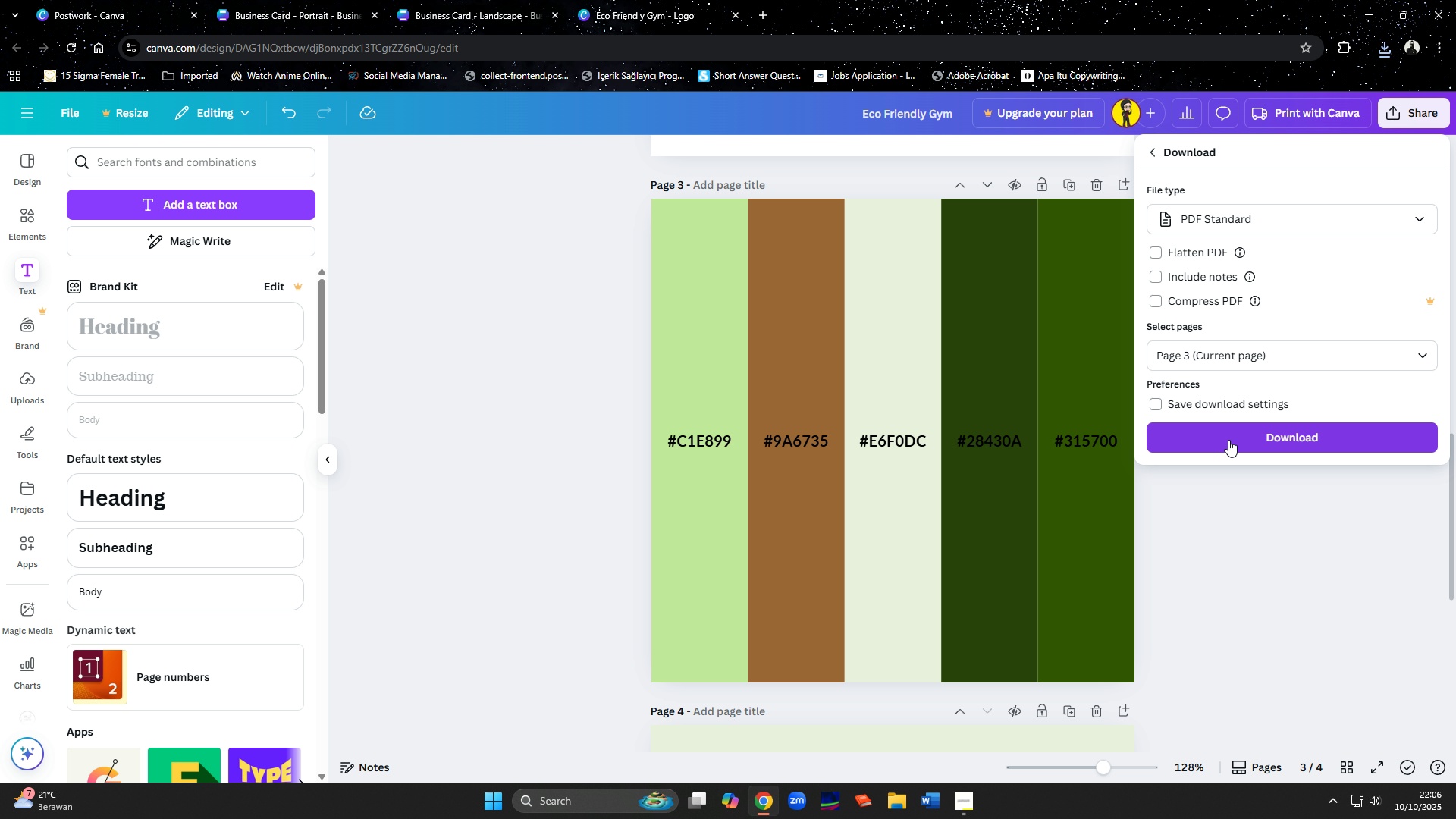 
left_click([1228, 440])
 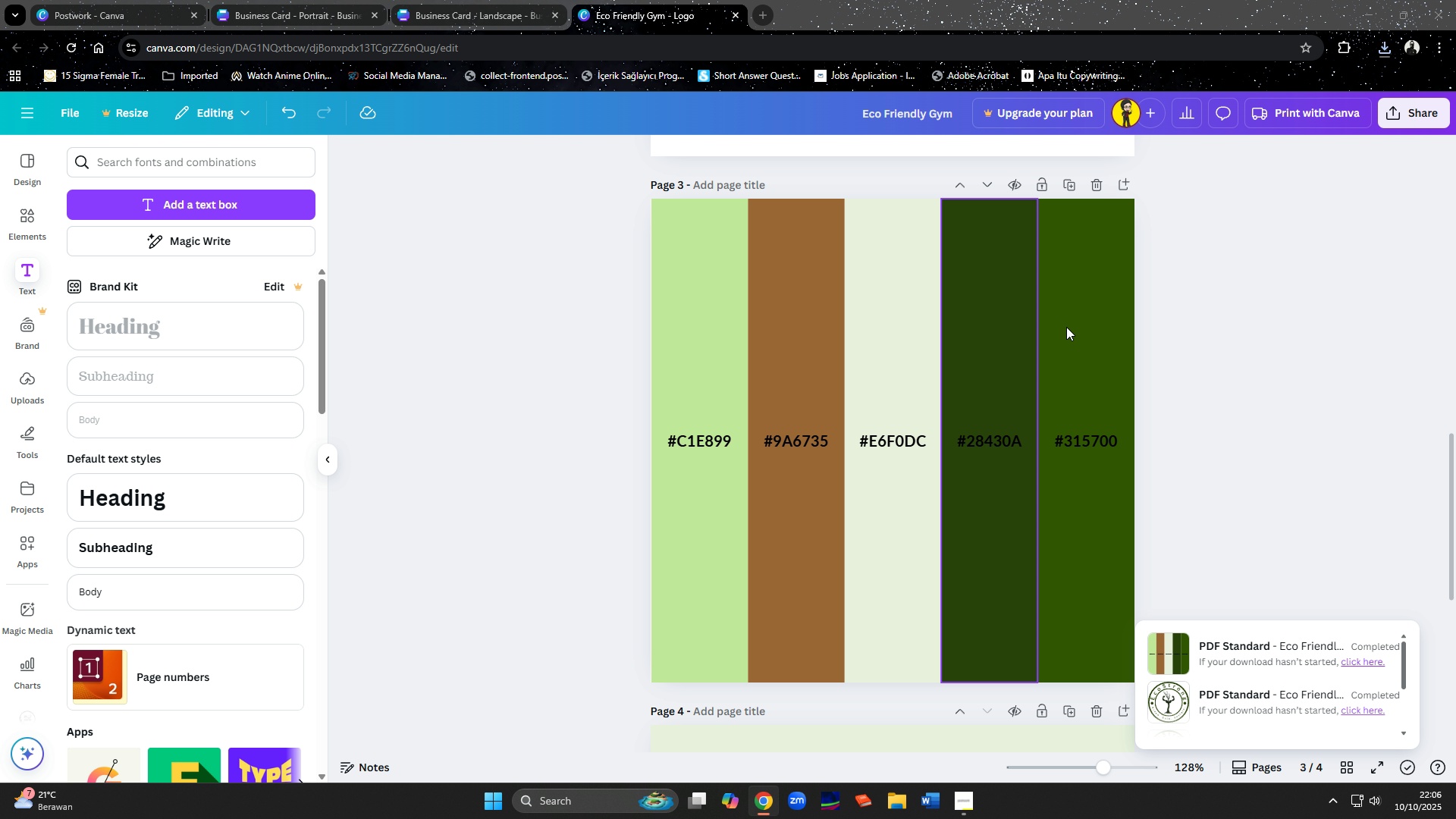 
hold_key(key=ShiftLeft, duration=0.67)
 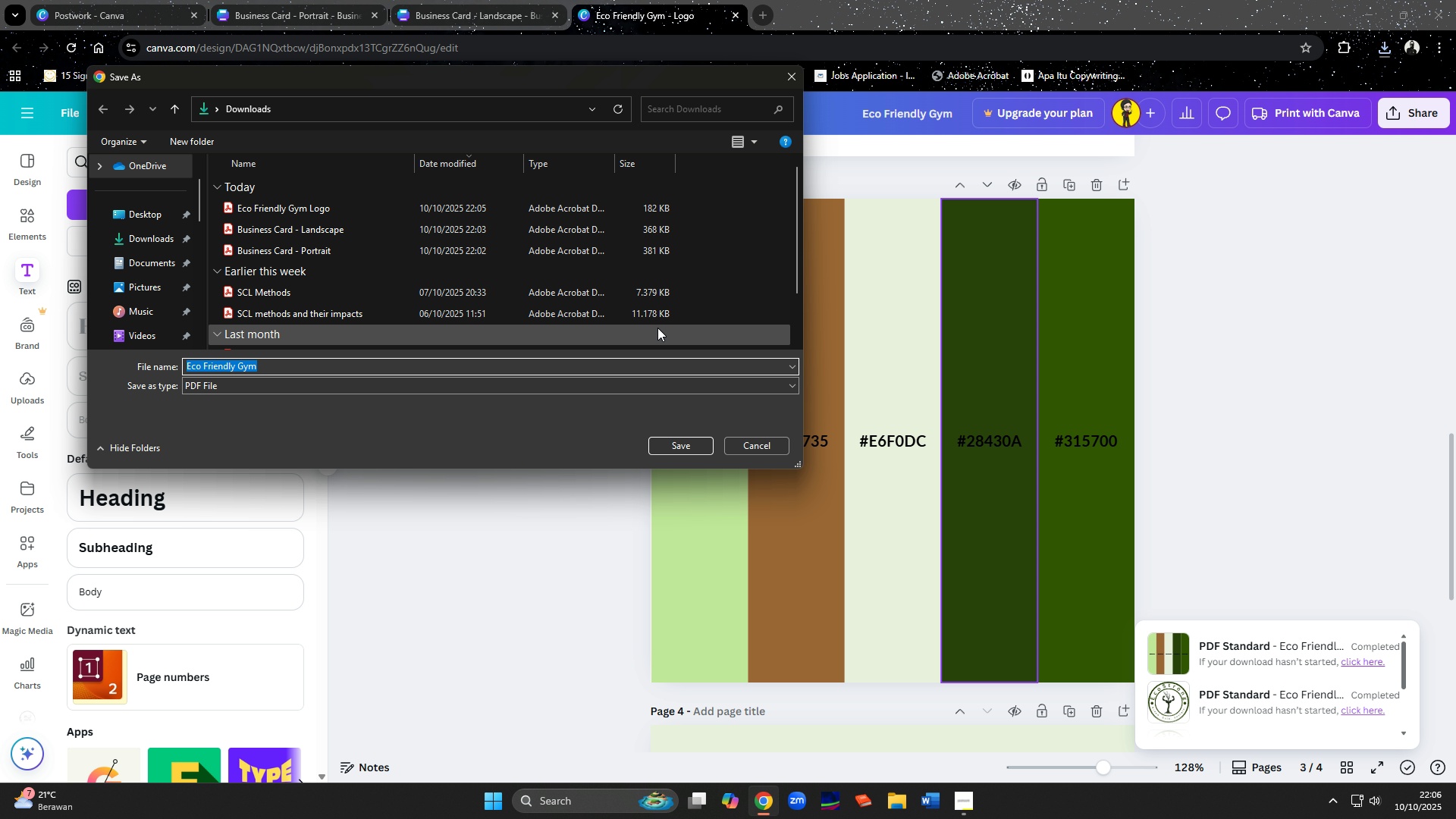 
key(ArrowRight)
 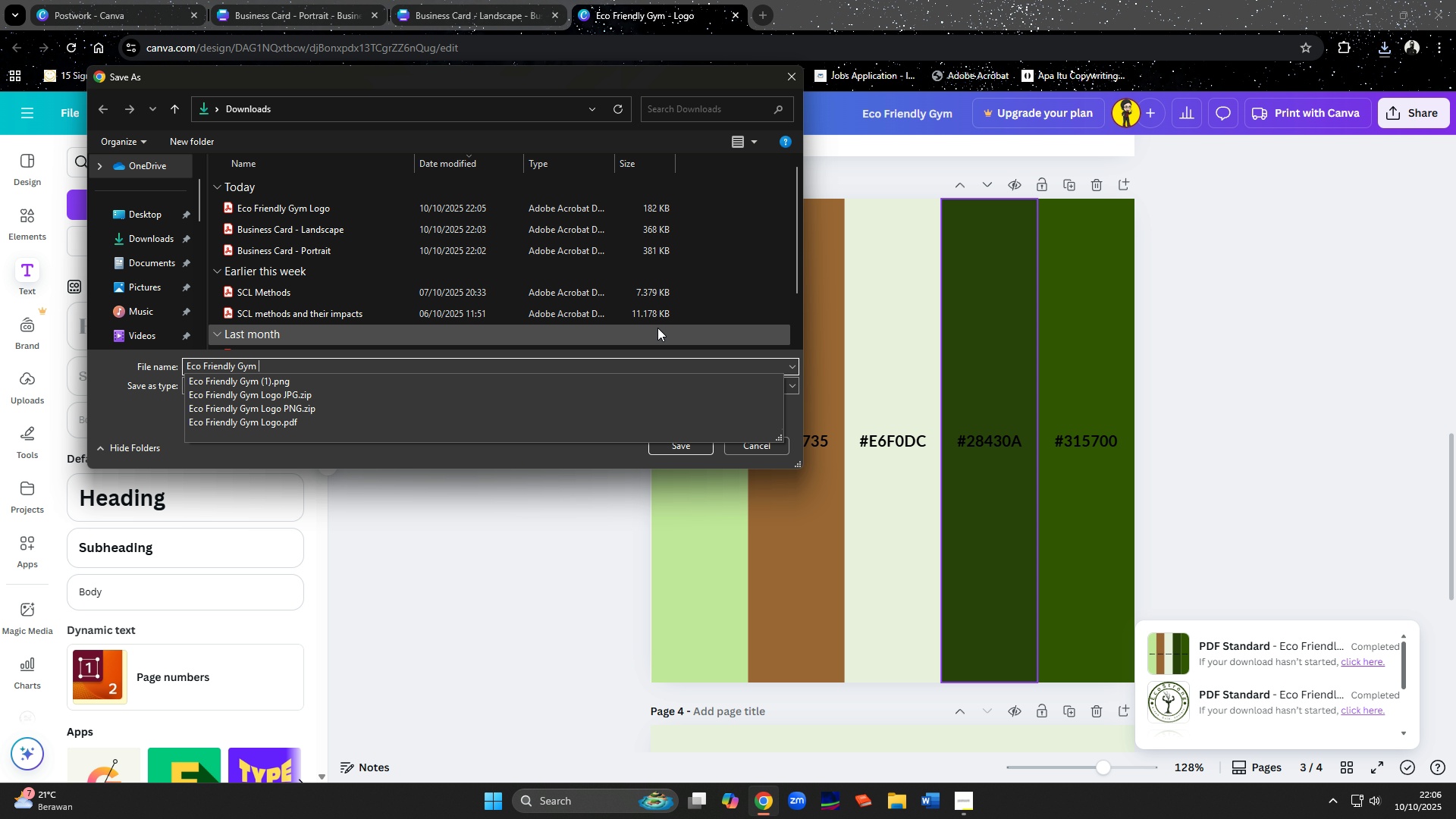 
type( HEX color a)
key(Backspace)
type(palettes)
 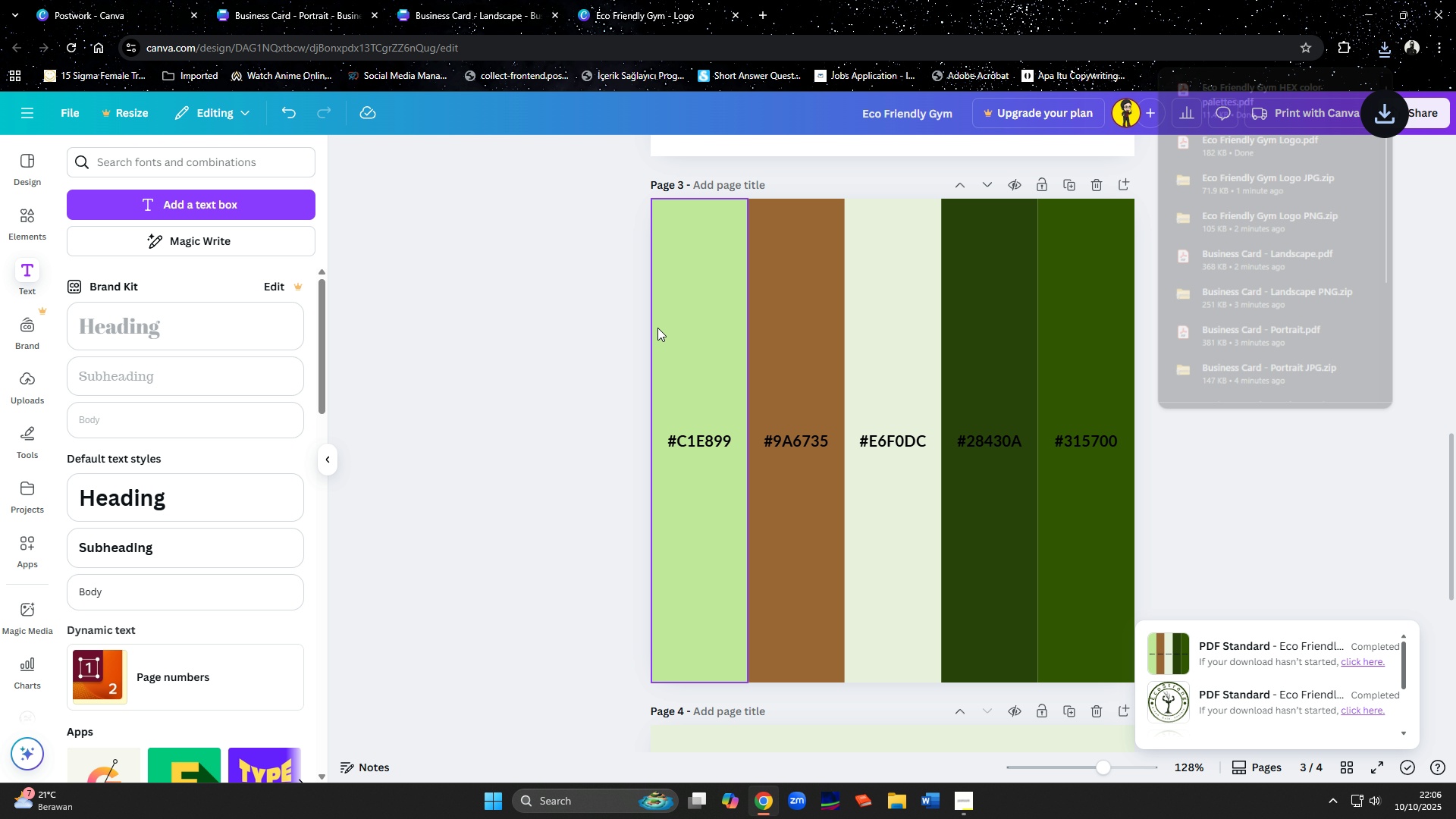 
 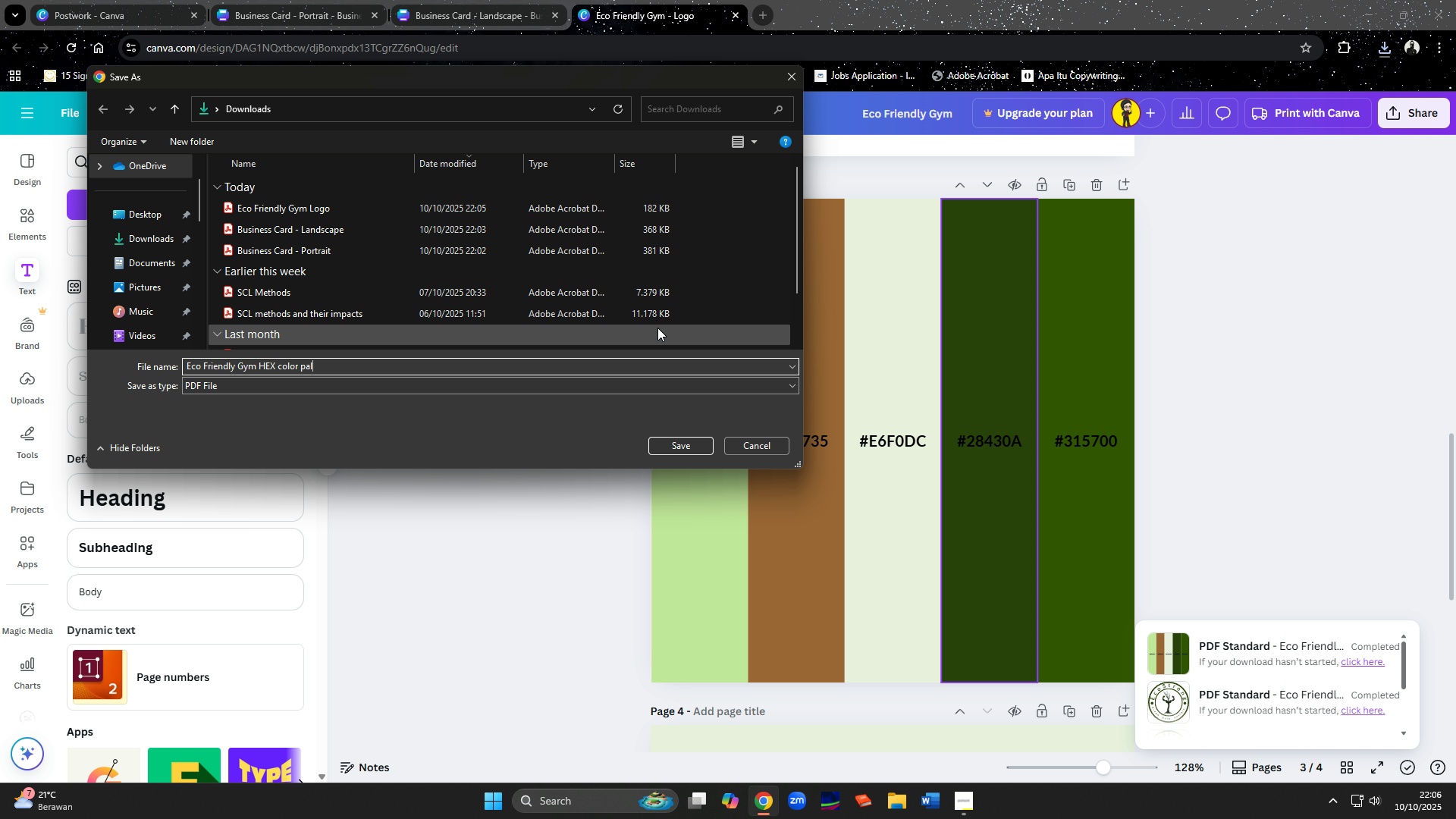 
key(Enter)
 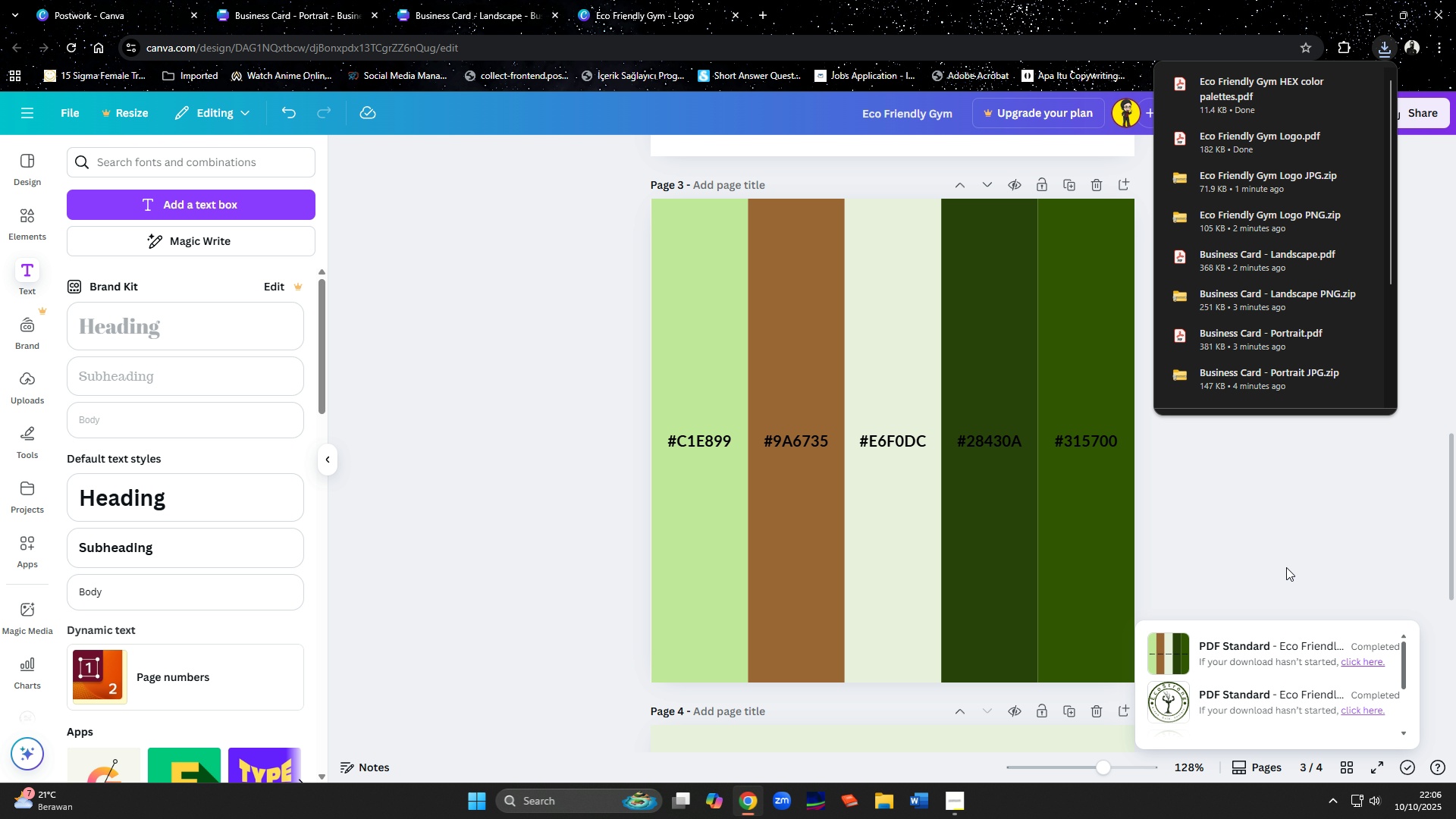 
left_click([1320, 567])
 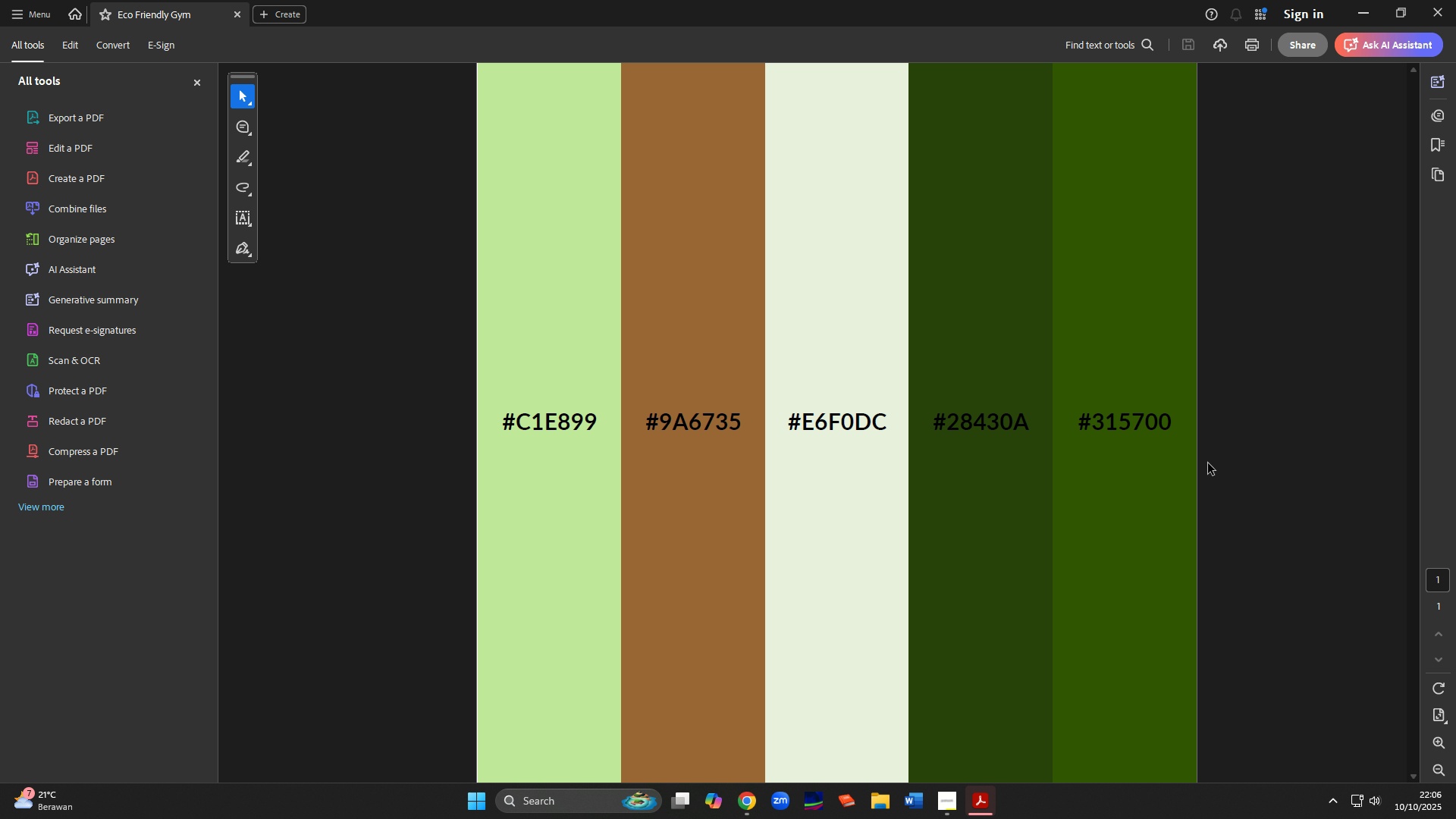 
scroll: coordinate [1208, 463], scroll_direction: down, amount: 2.0
 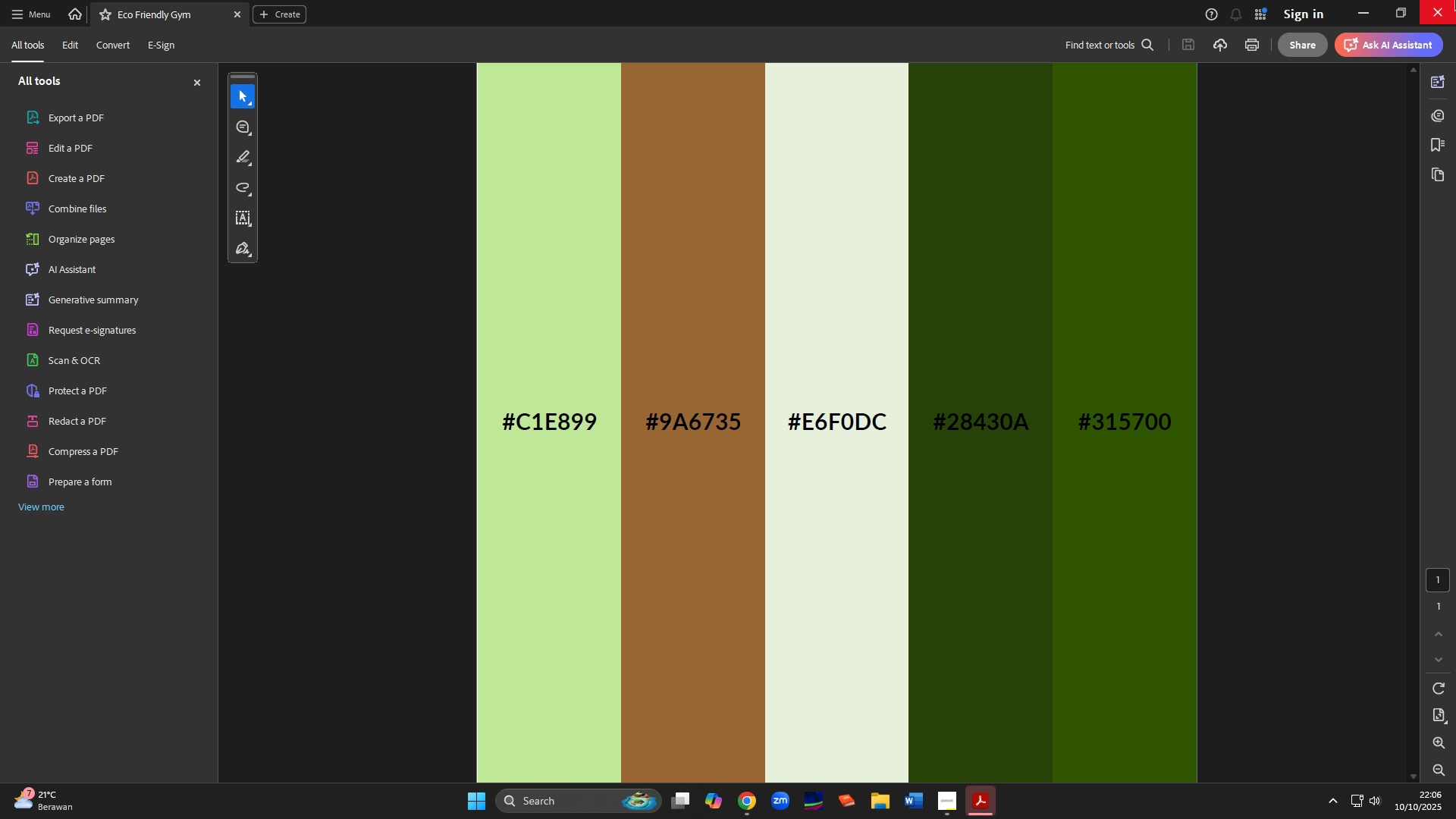 
left_click([1455, 0])
 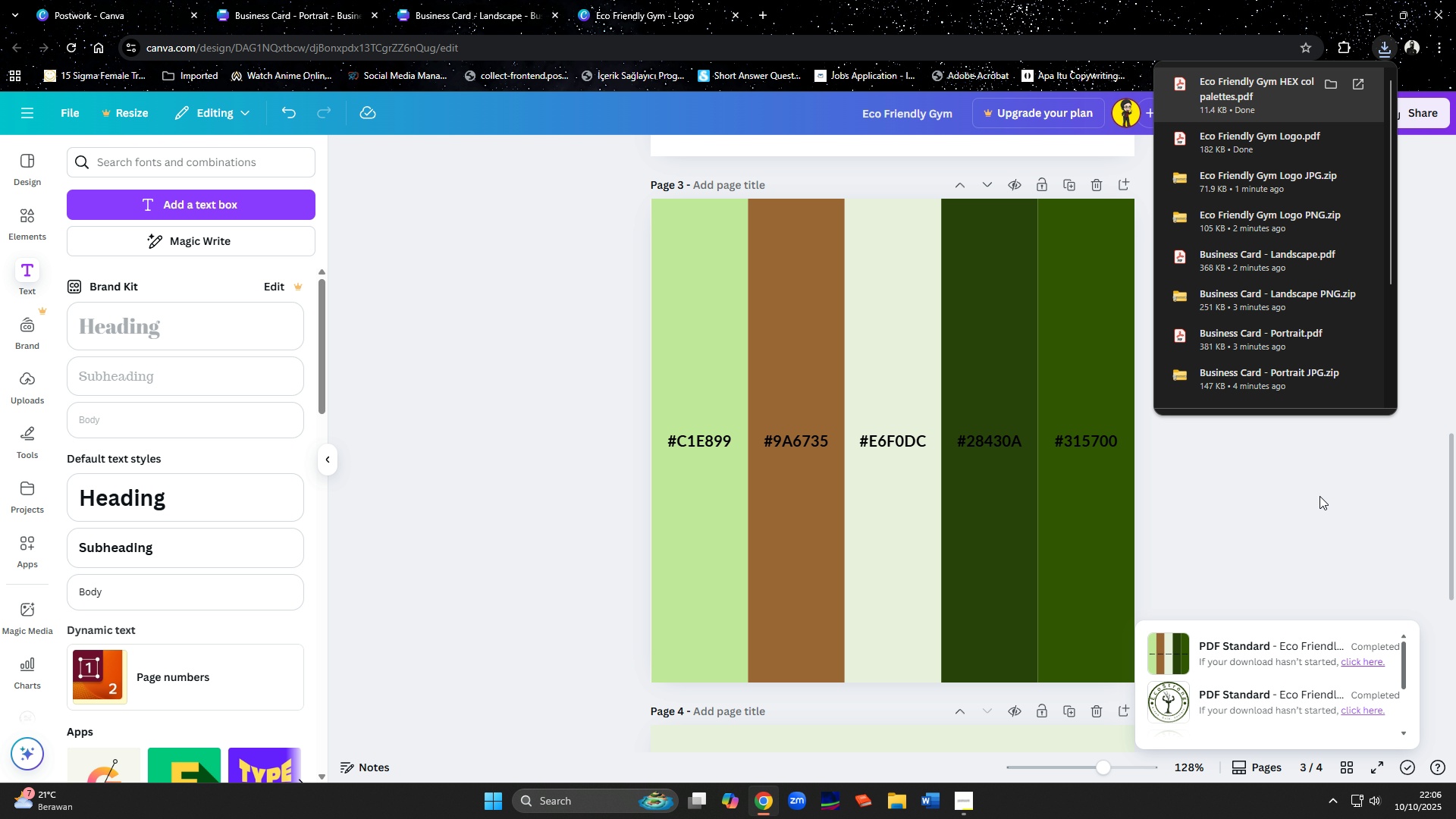 
left_click([1316, 510])
 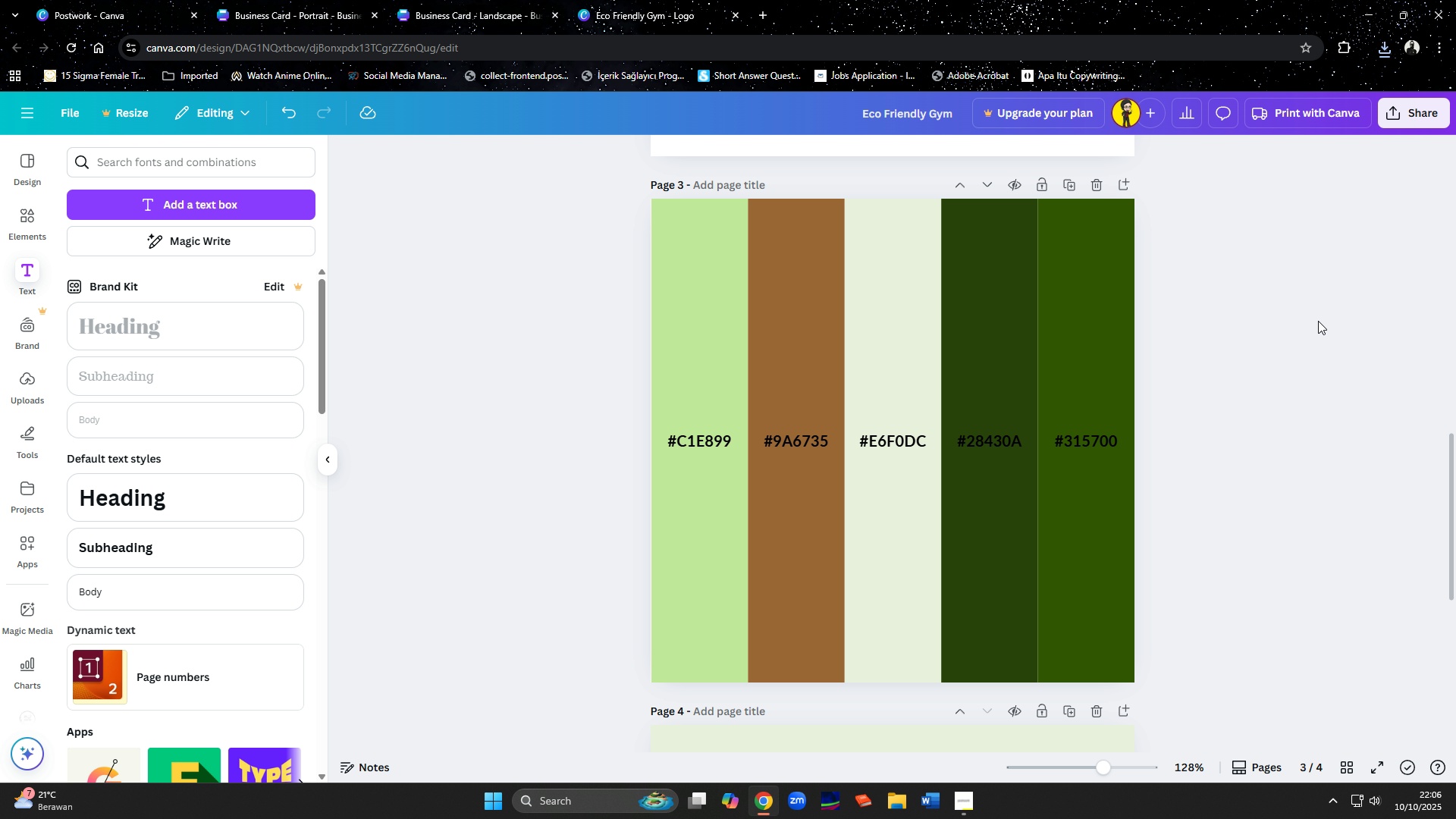 
scroll: coordinate [1318, 321], scroll_direction: down, amount: 9.0
 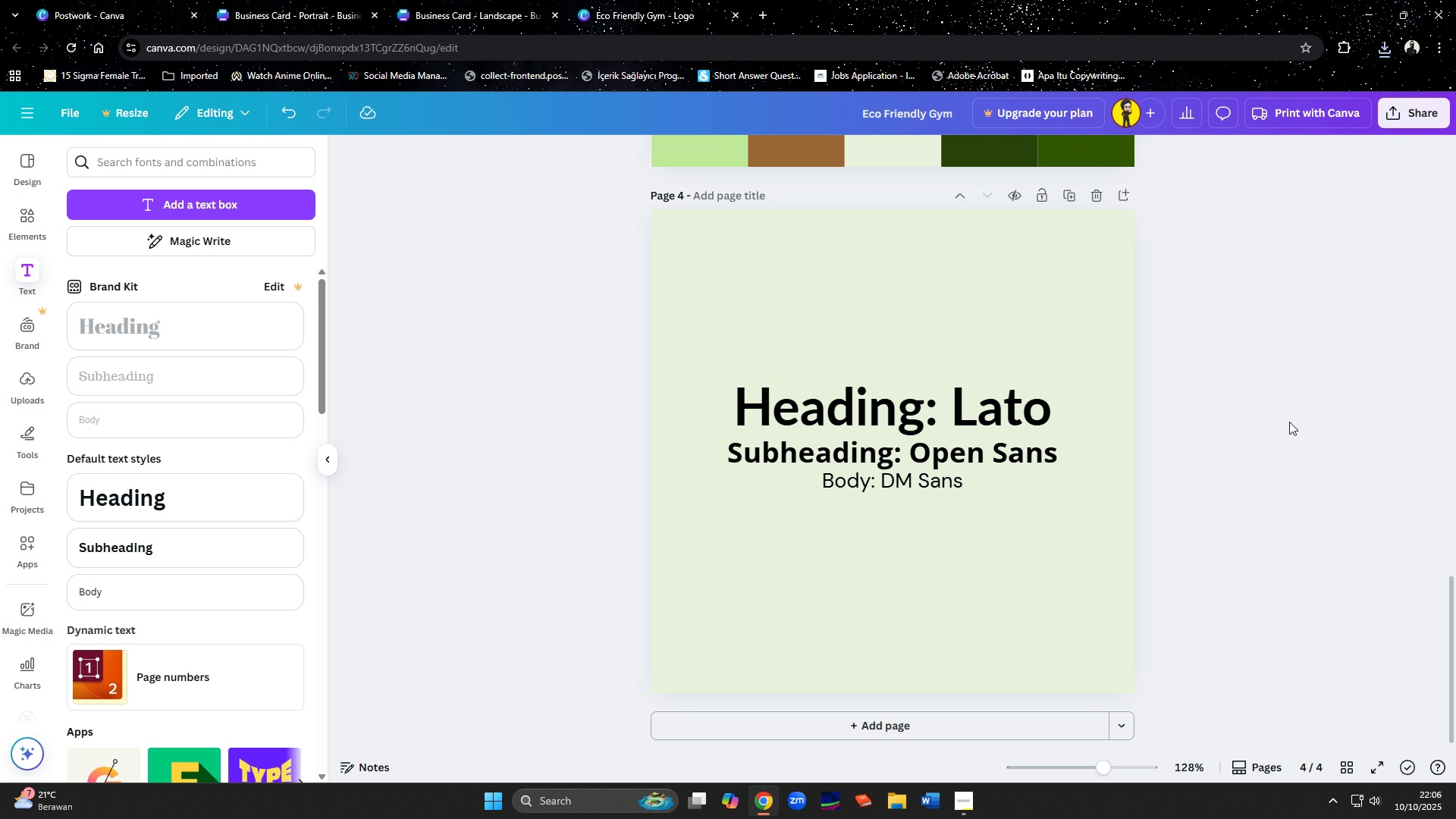 
left_click([1289, 421])
 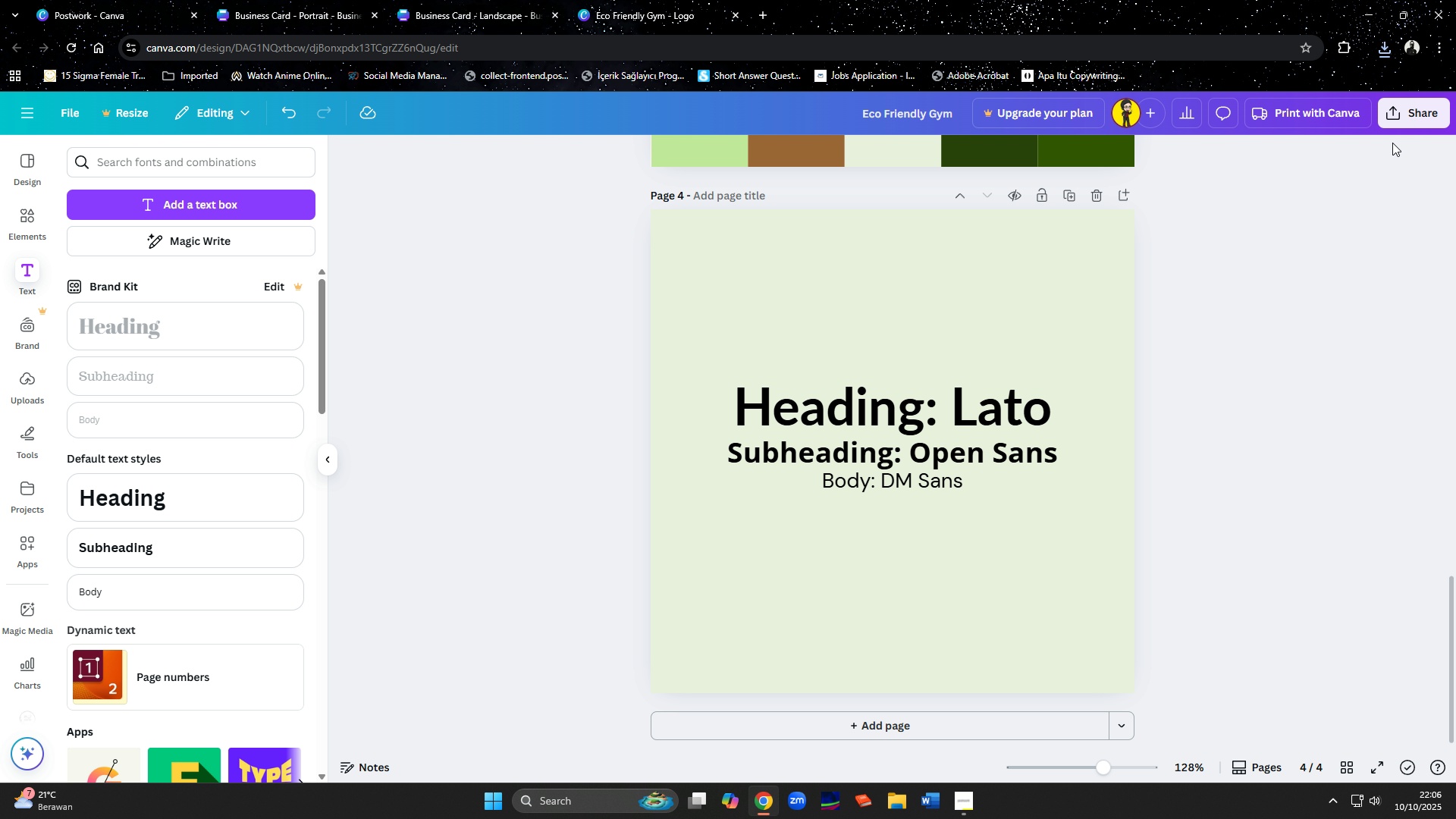 
left_click([1399, 121])
 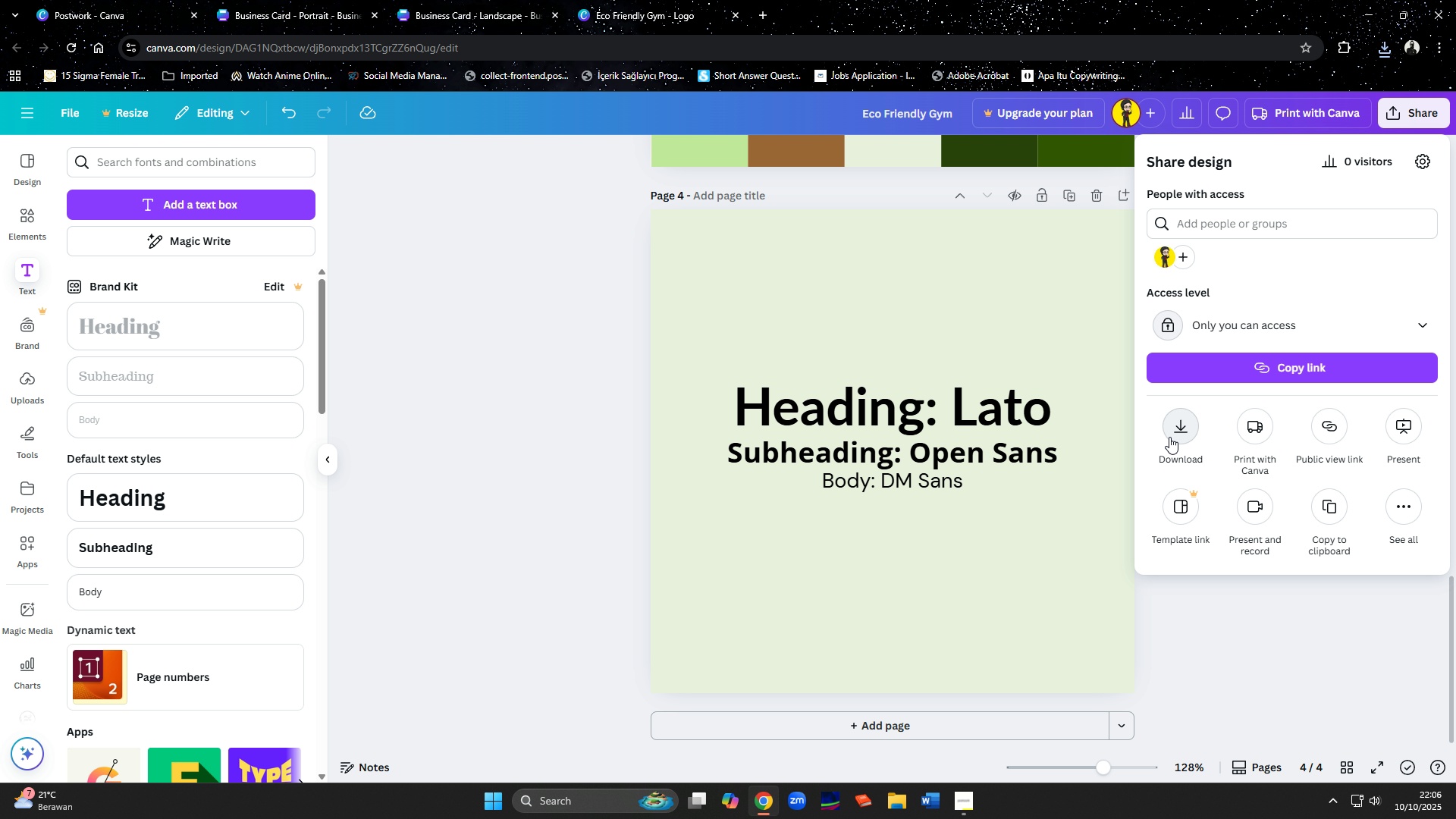 
left_click([1169, 437])
 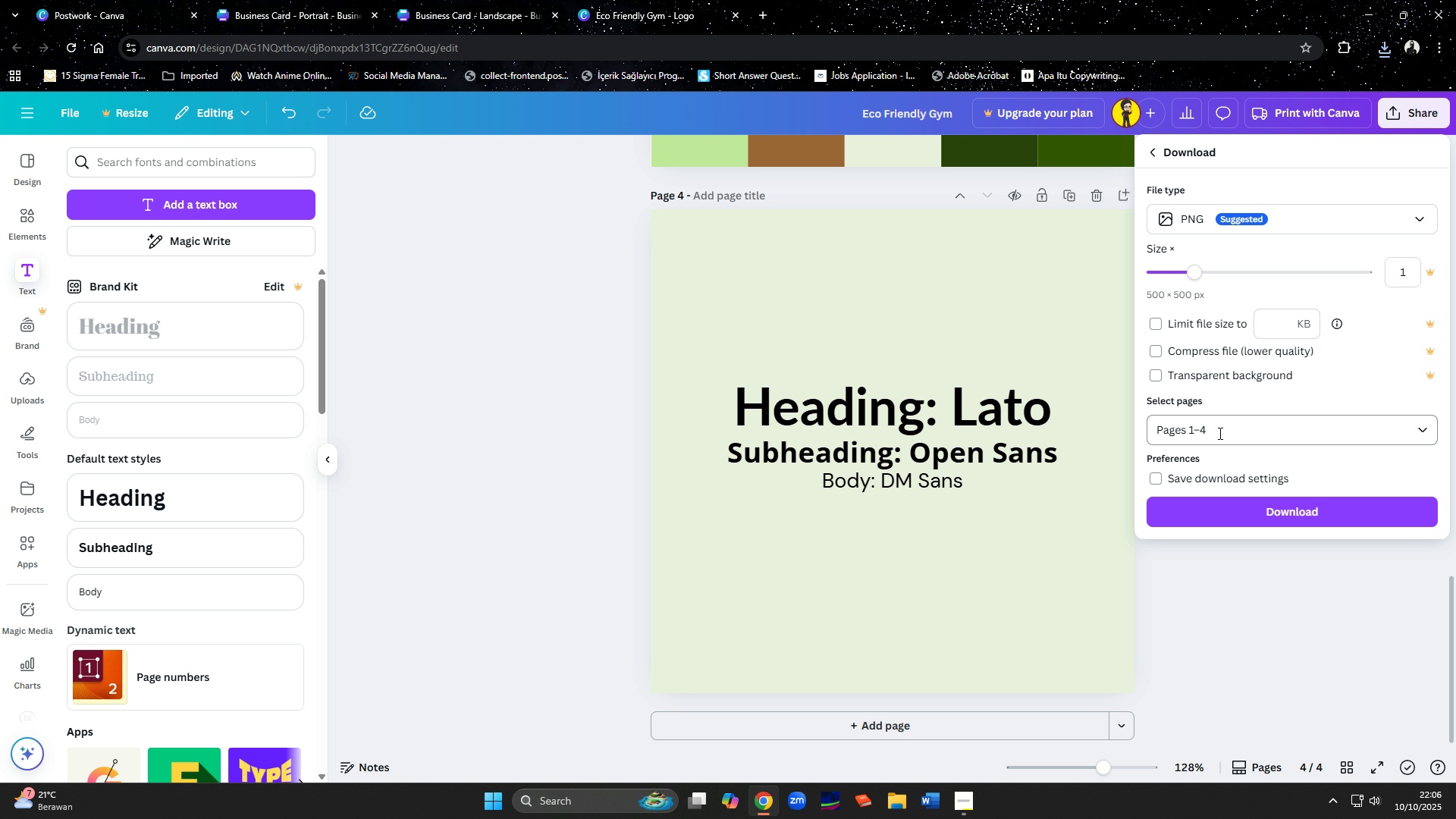 
left_click([1219, 433])
 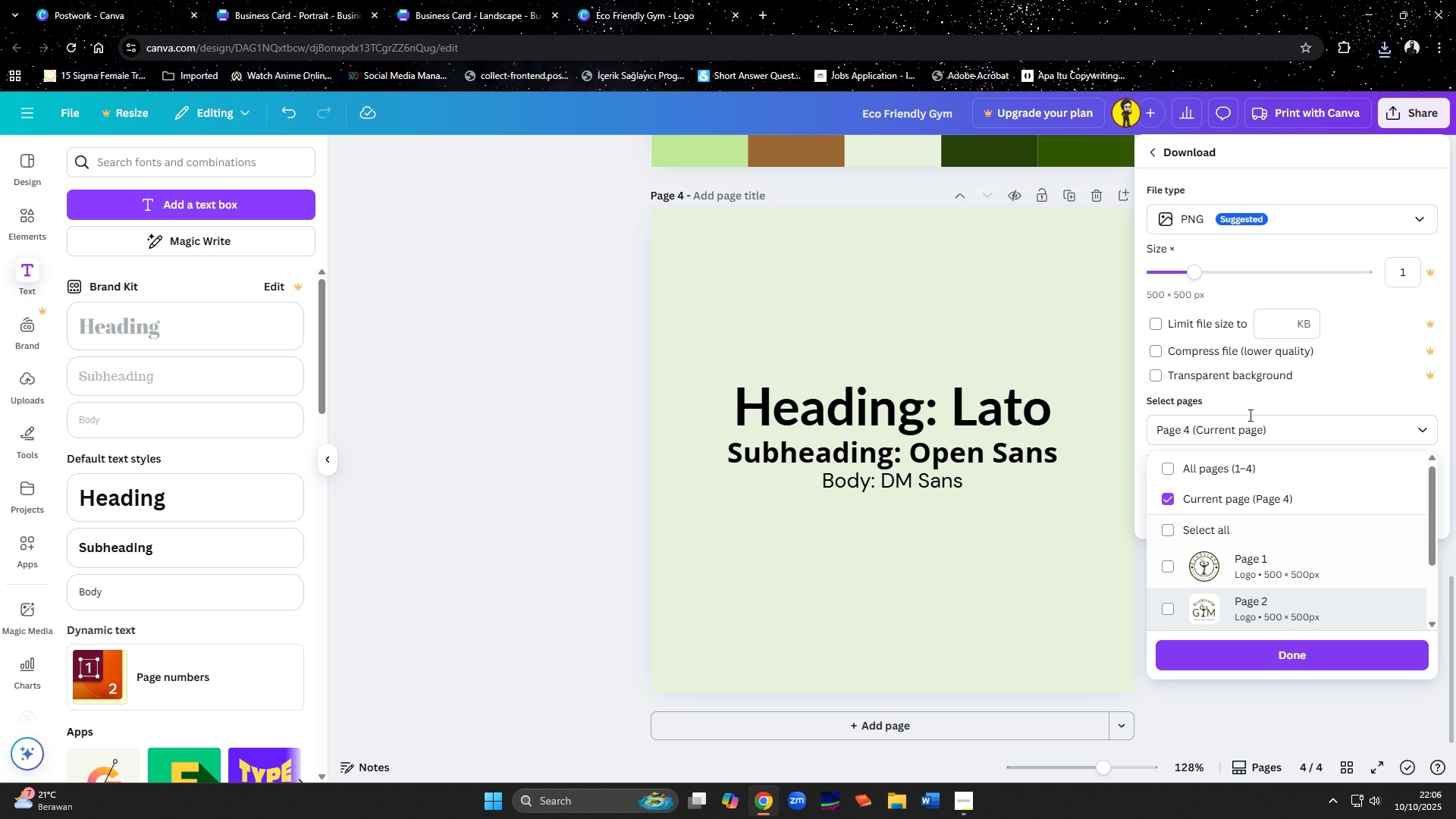 
left_click([1249, 232])
 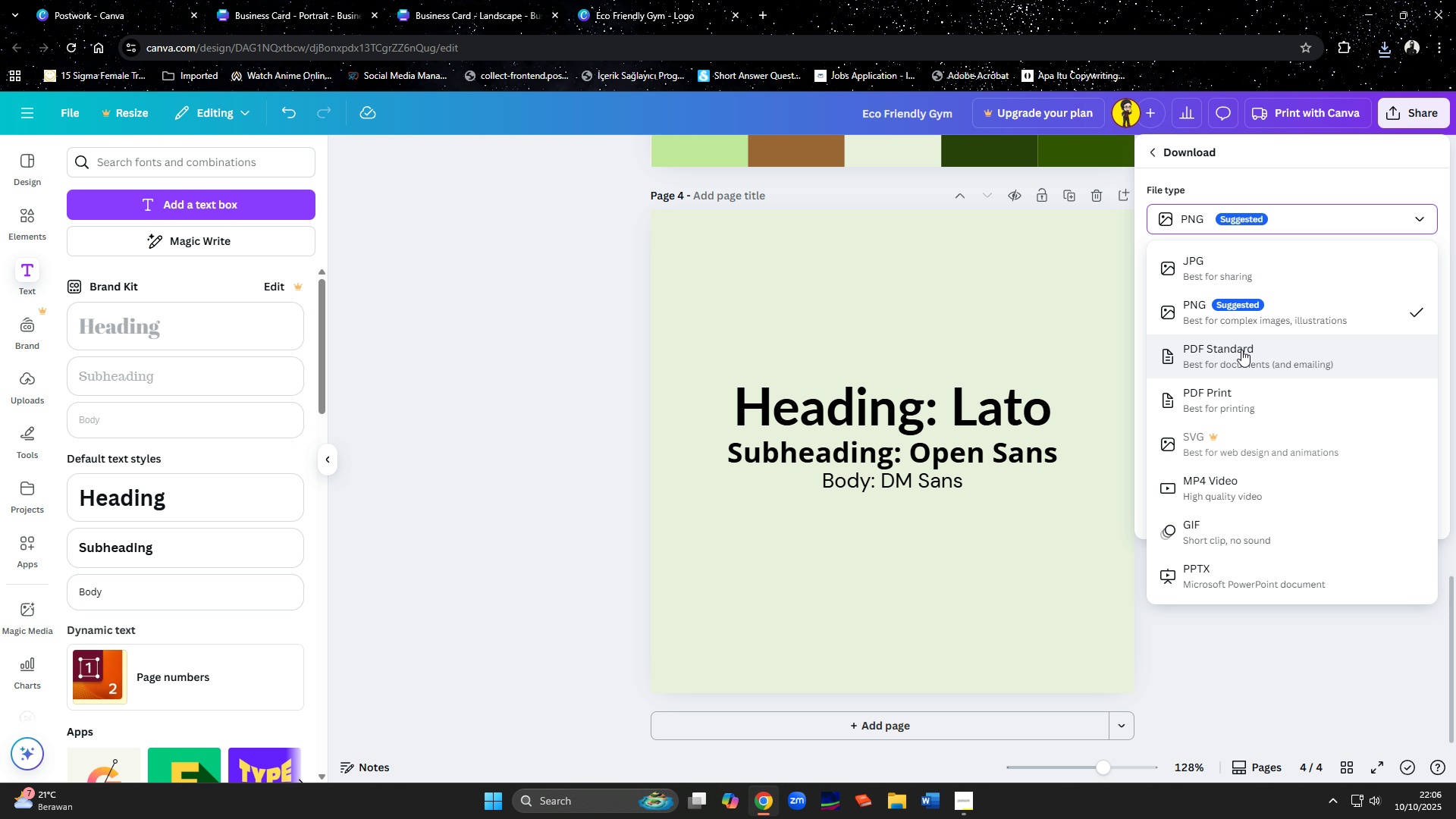 
left_click([1241, 350])
 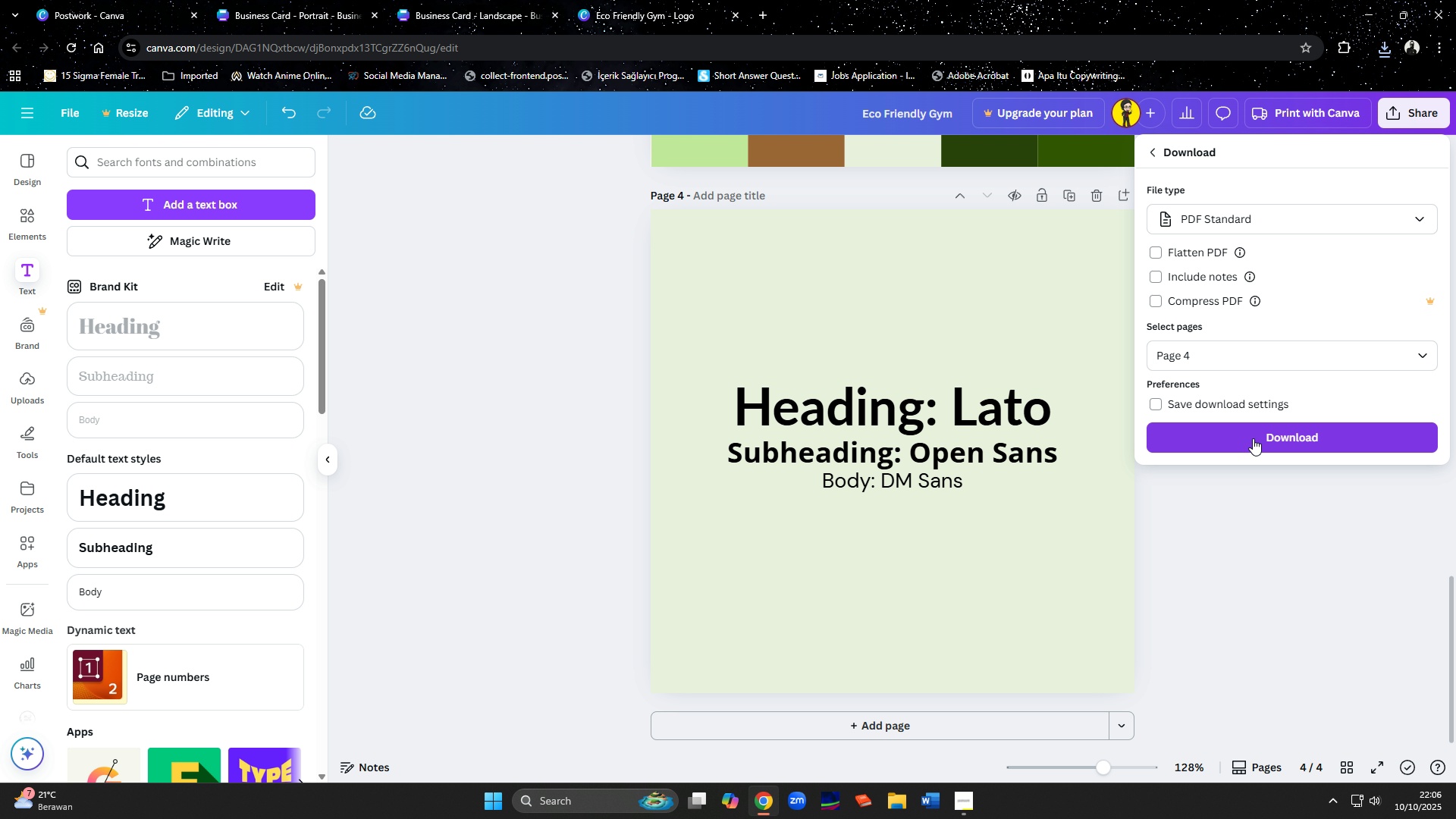 
left_click([1253, 436])
 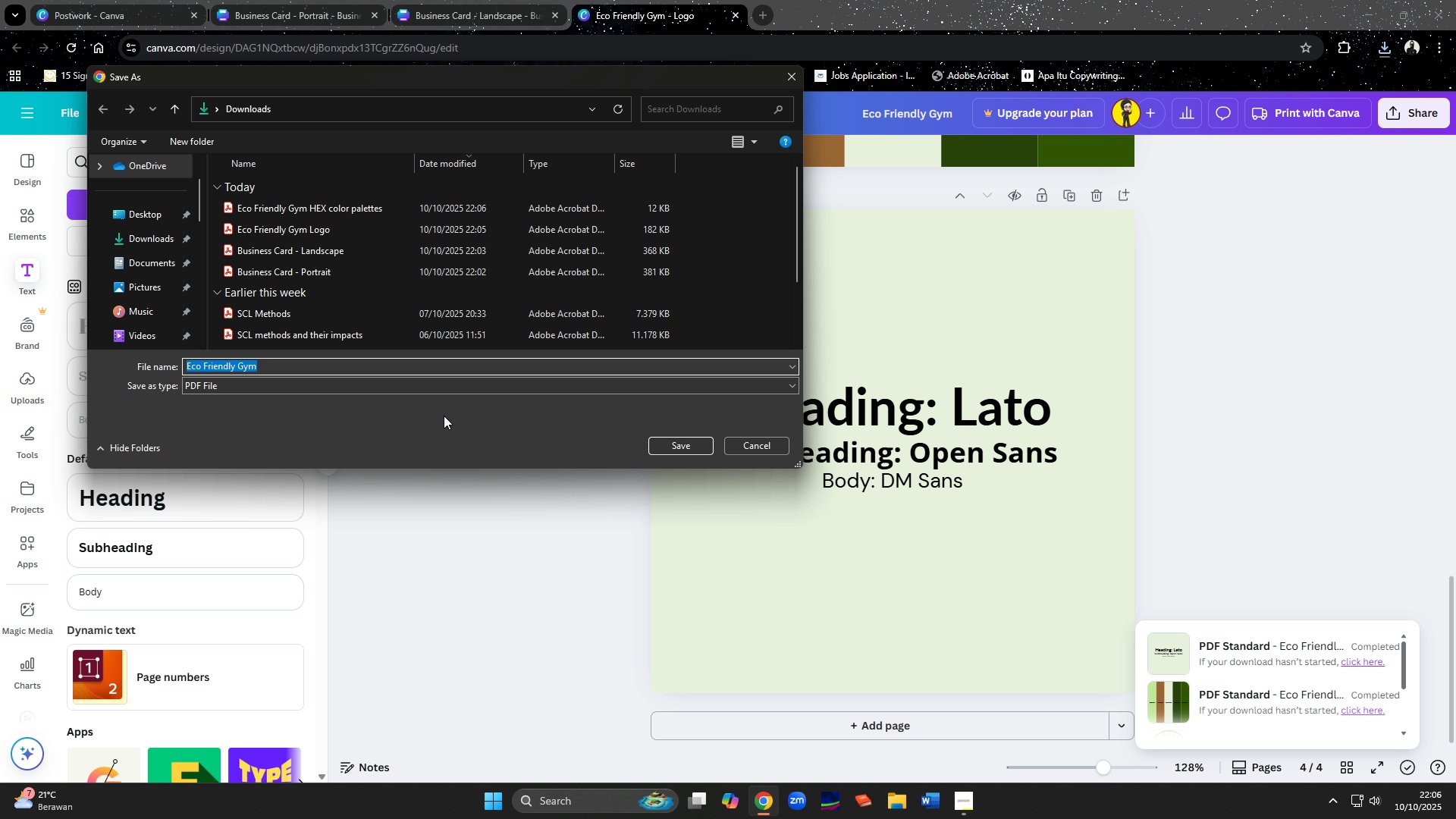 
left_click([343, 368])
 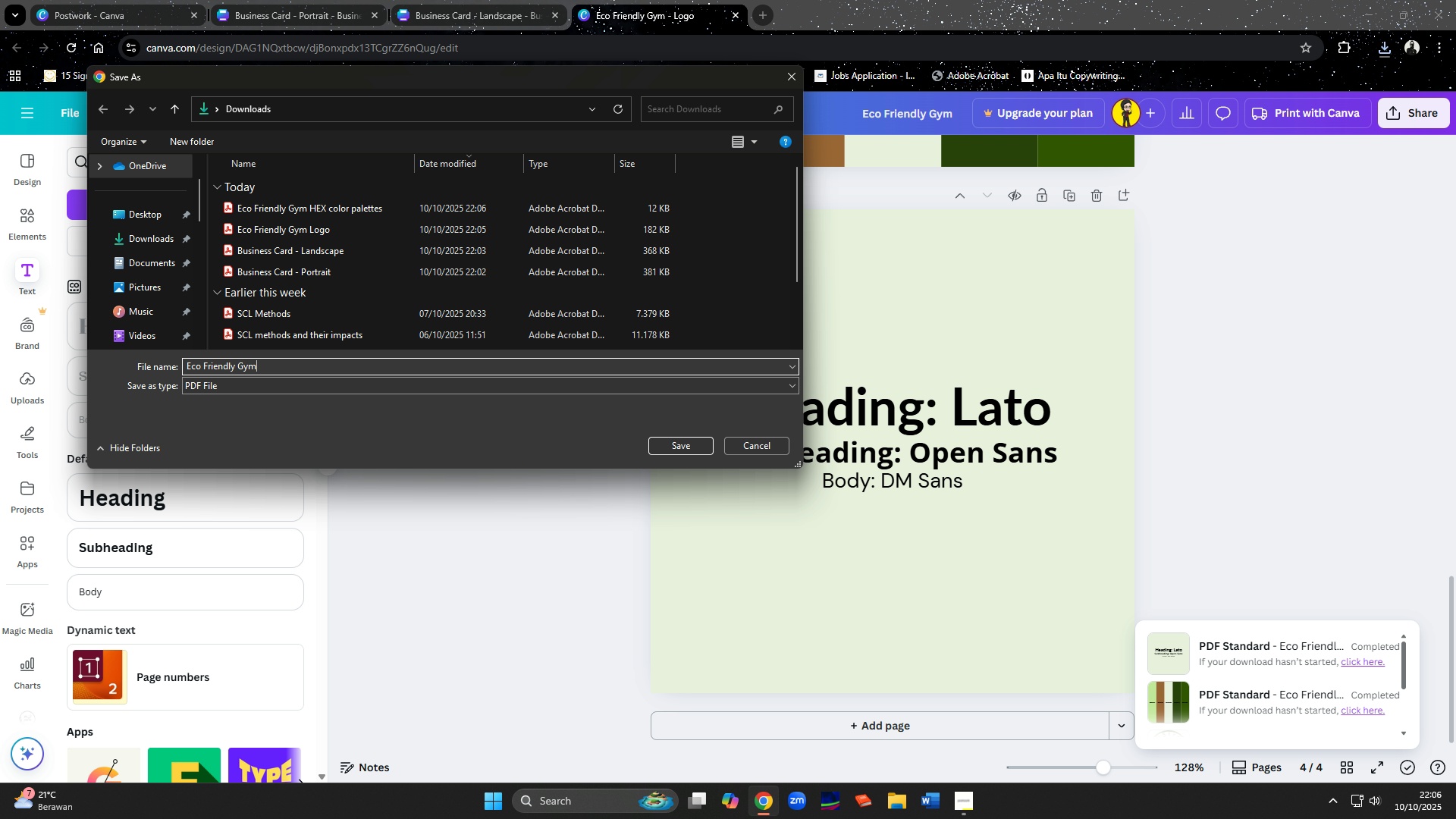 
type( FOnt)
key(Backspace)
key(Backspace)
key(Backspace)
type(n)
key(Backspace)
type(onts)
 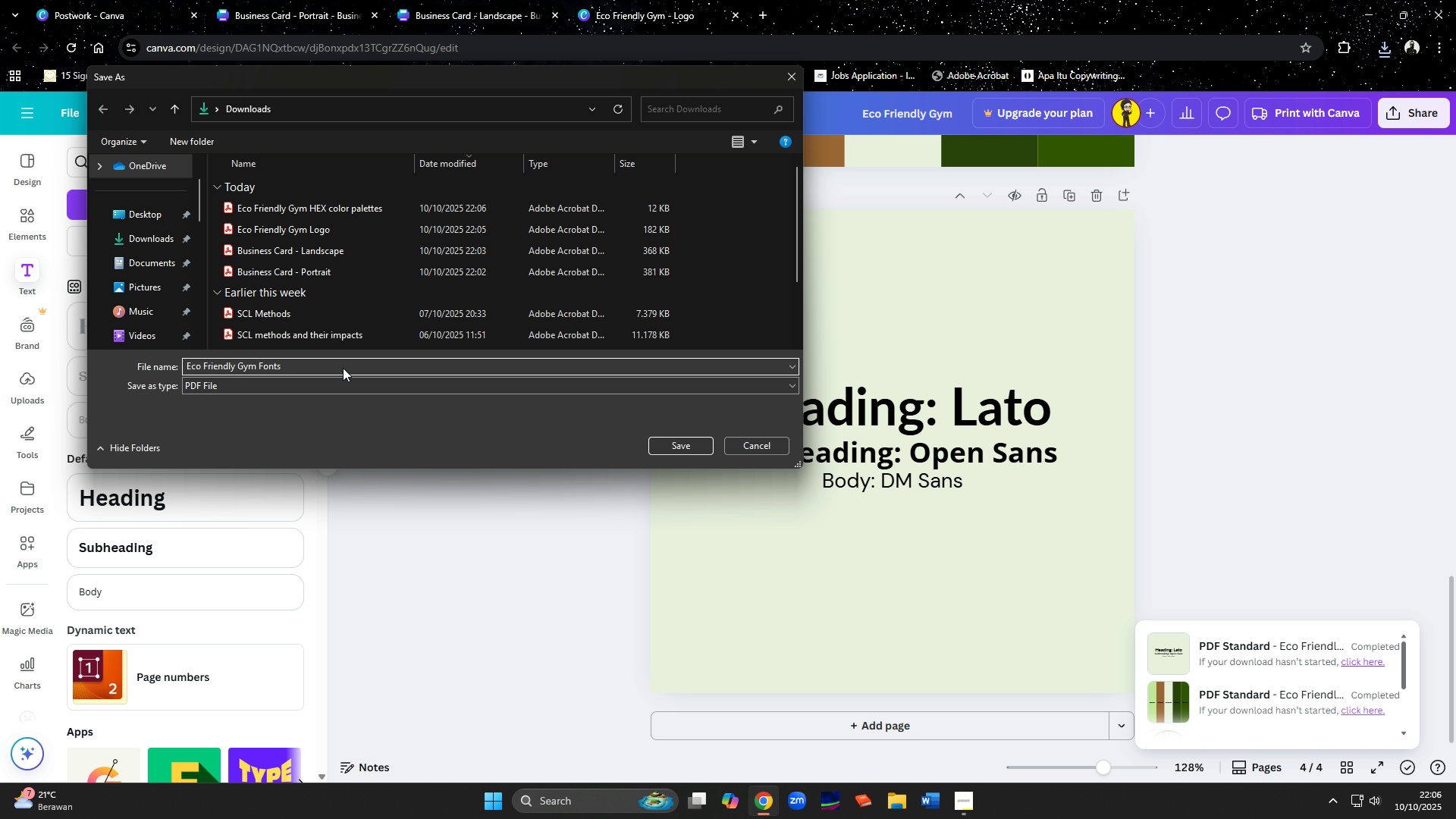 
 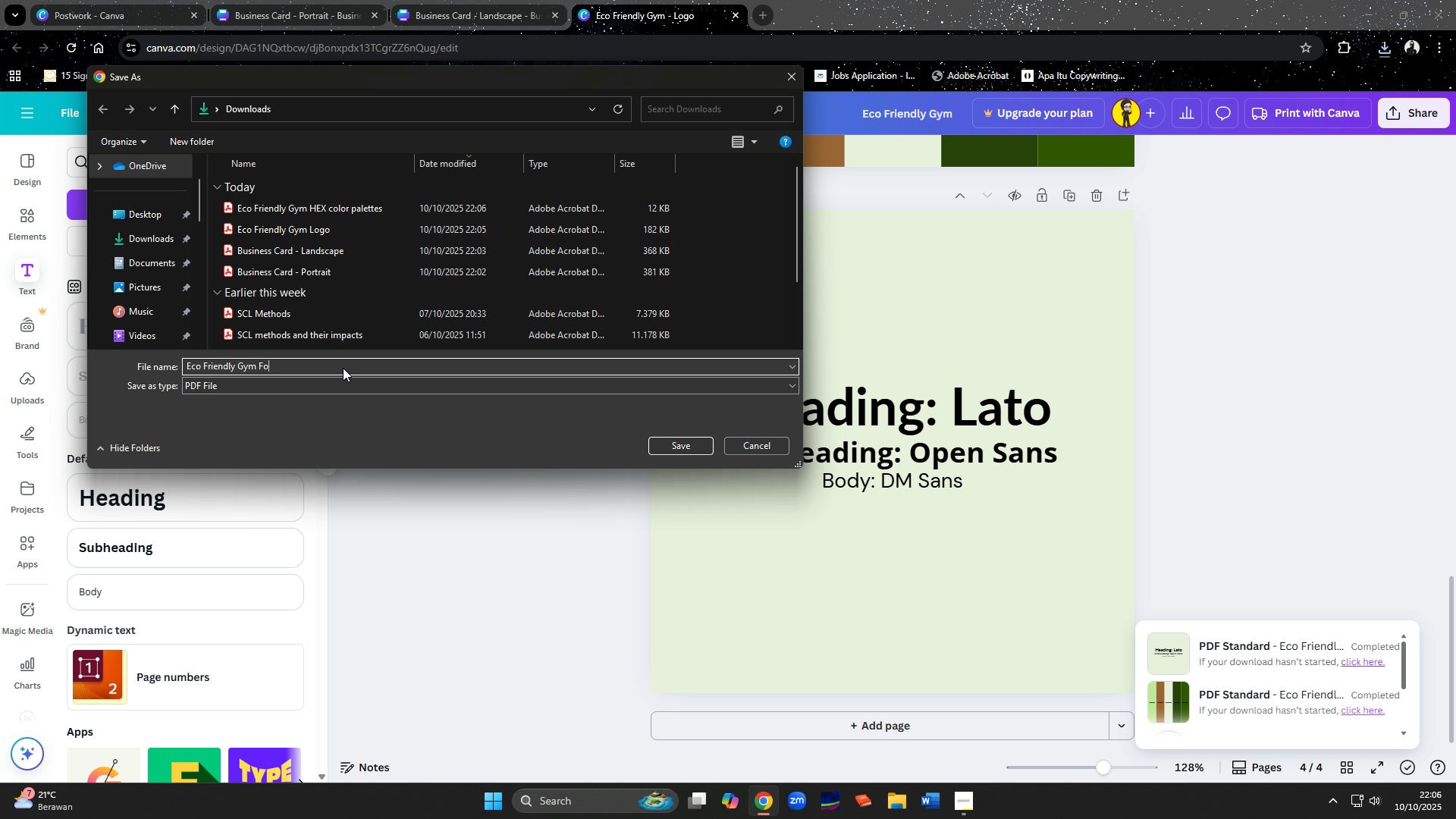 
key(Enter)
 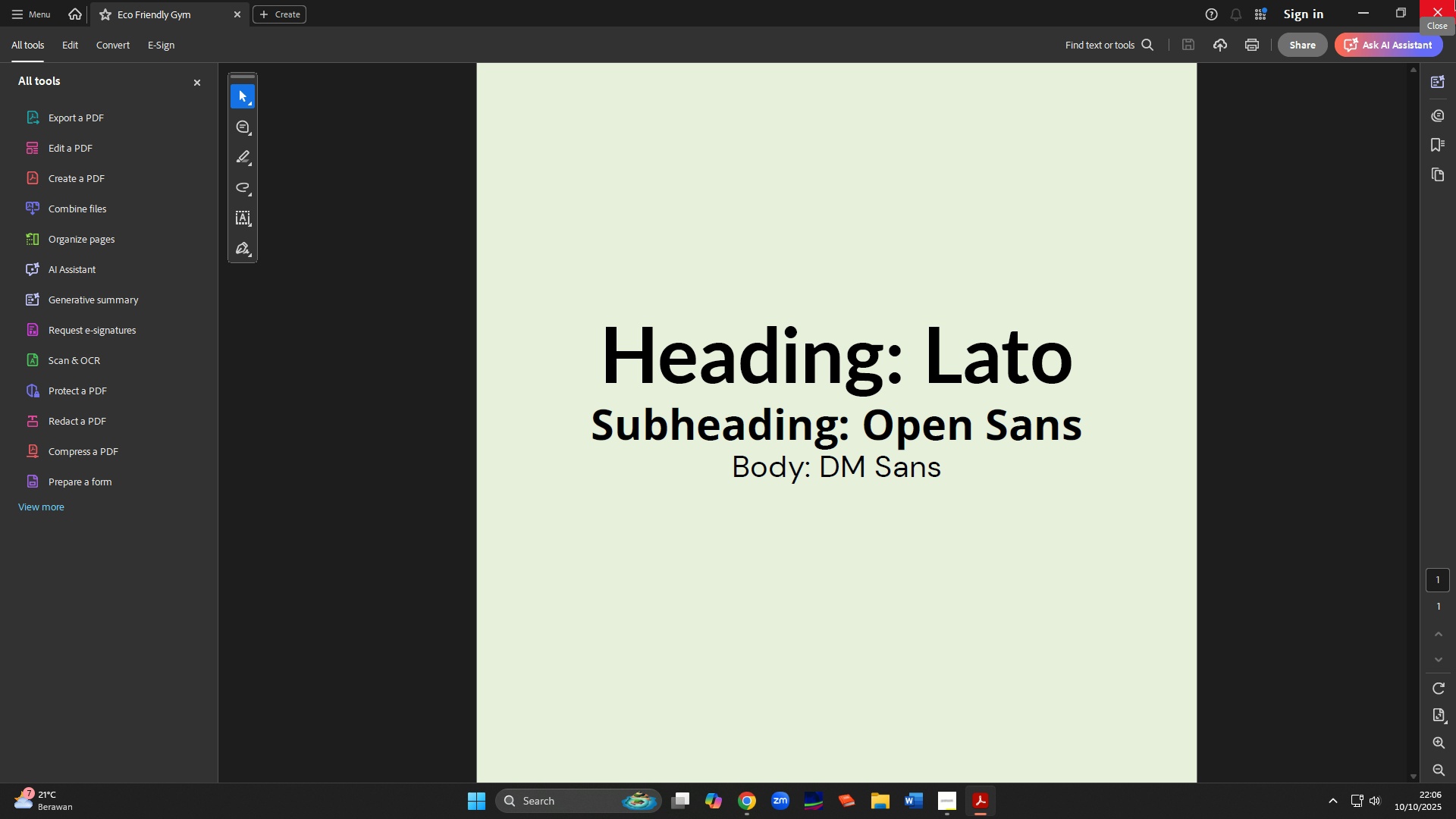 
left_click([1455, 0])
 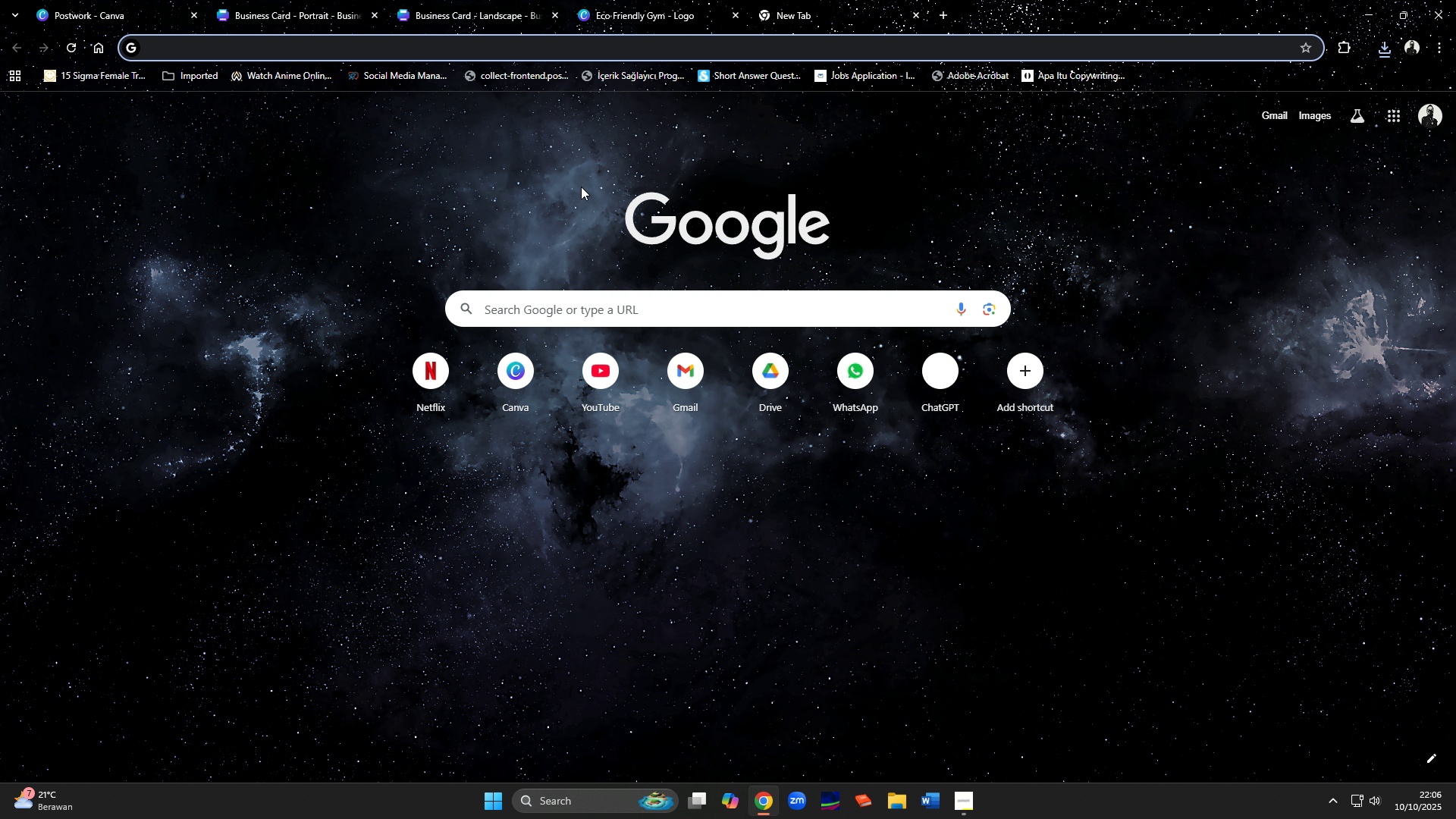 
left_click([780, 392])
 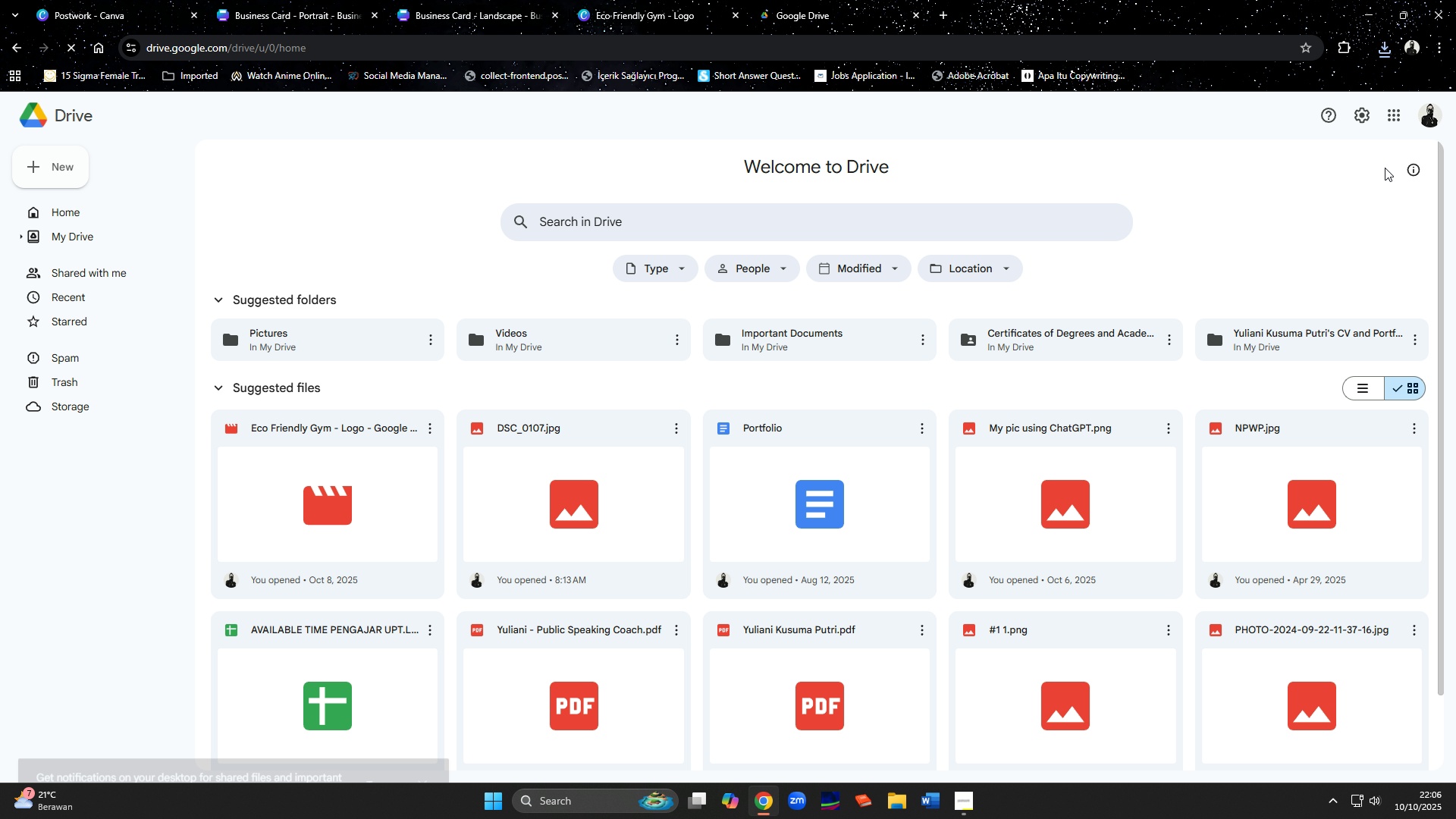 
left_click([1426, 127])
 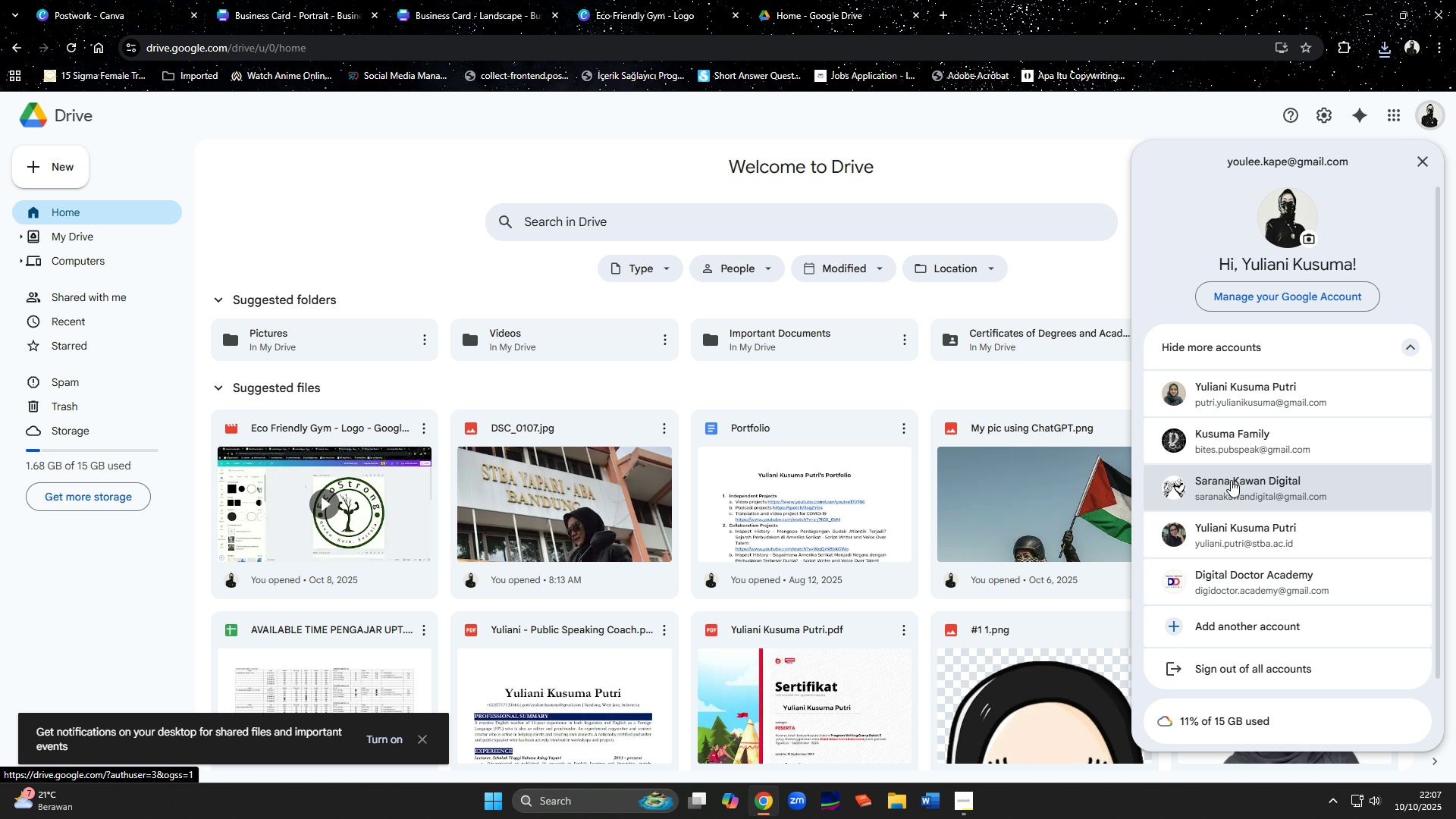 
left_click([1233, 392])
 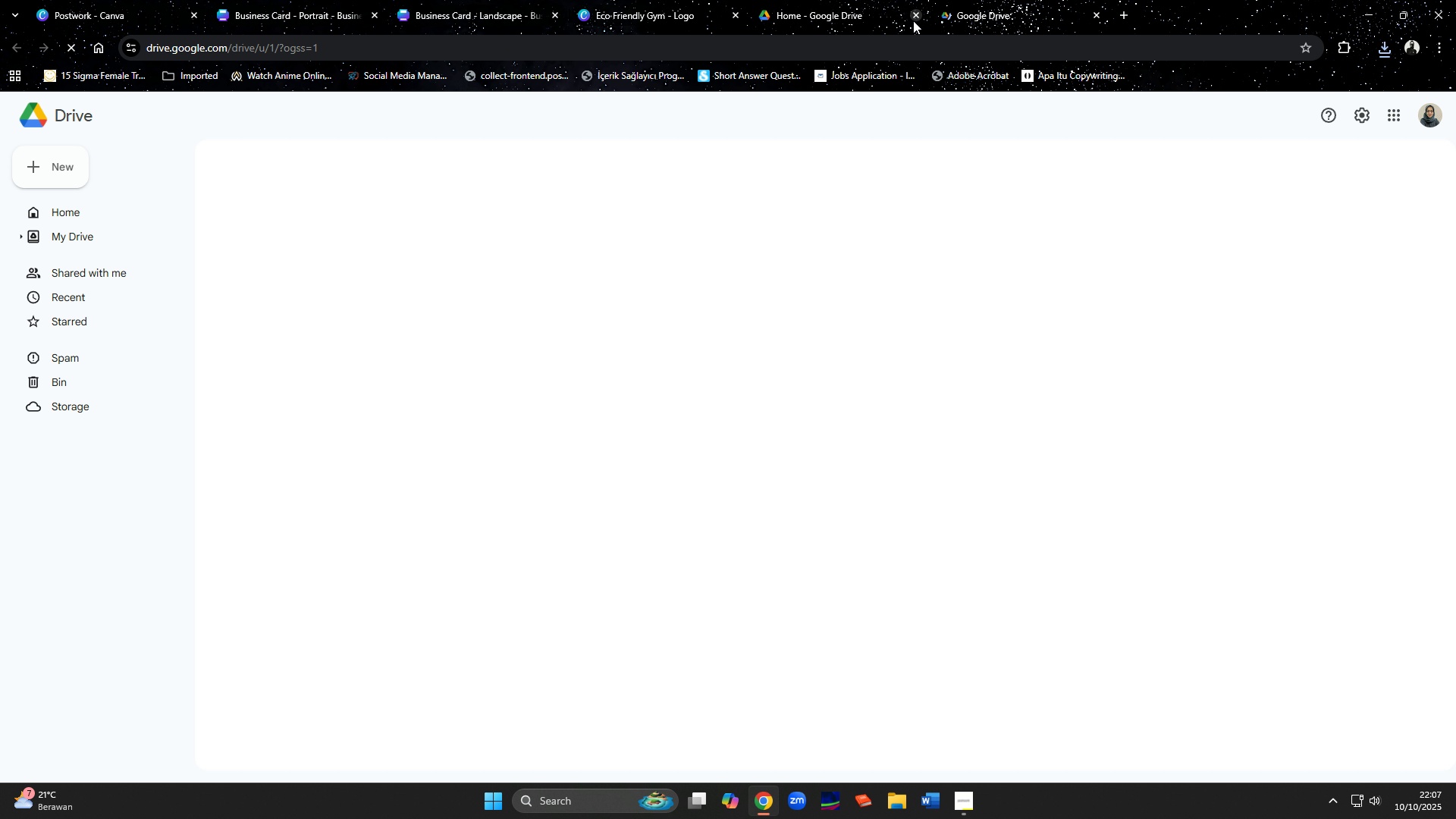 
left_click([915, 17])
 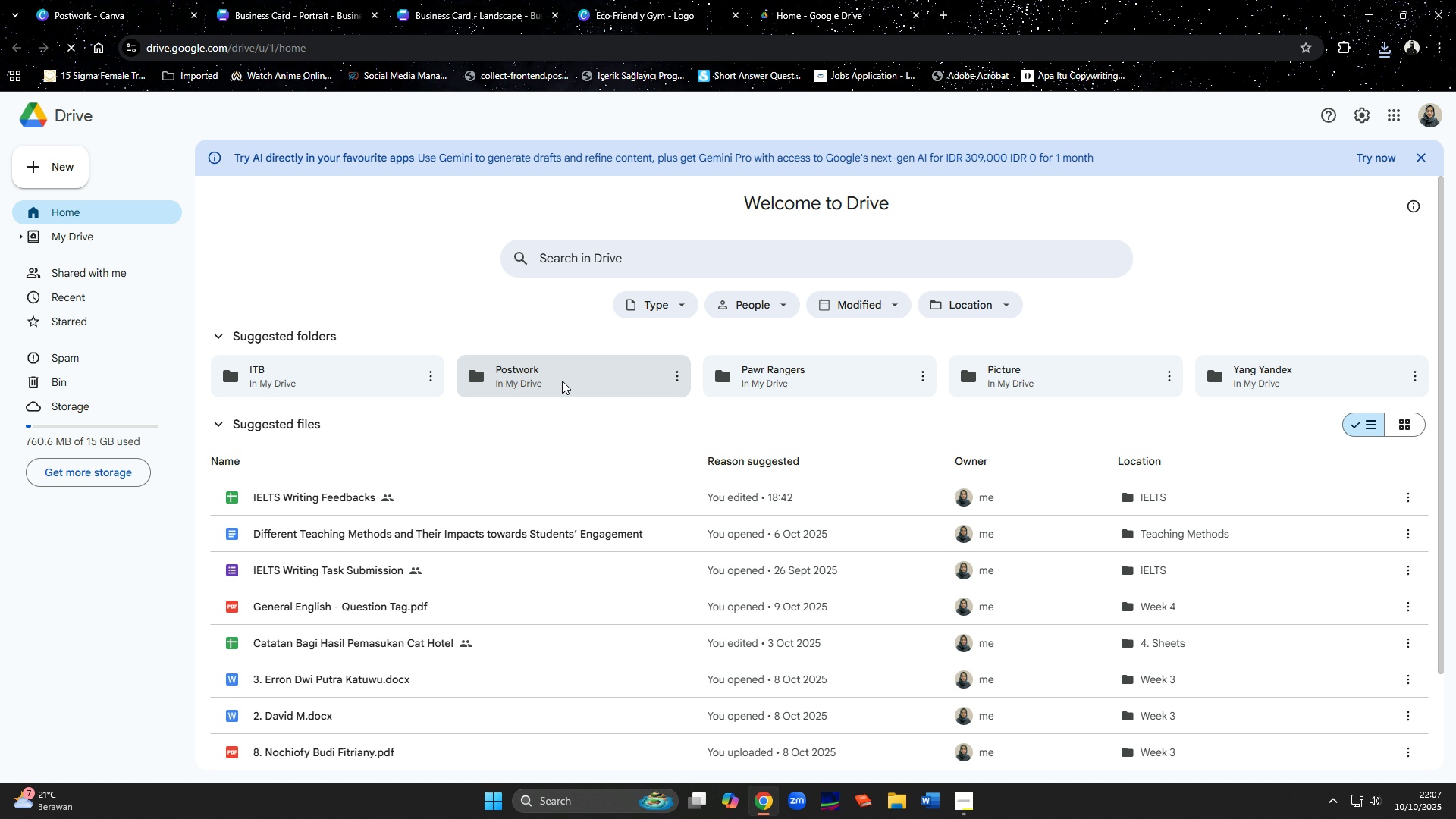 
double_click([562, 381])
 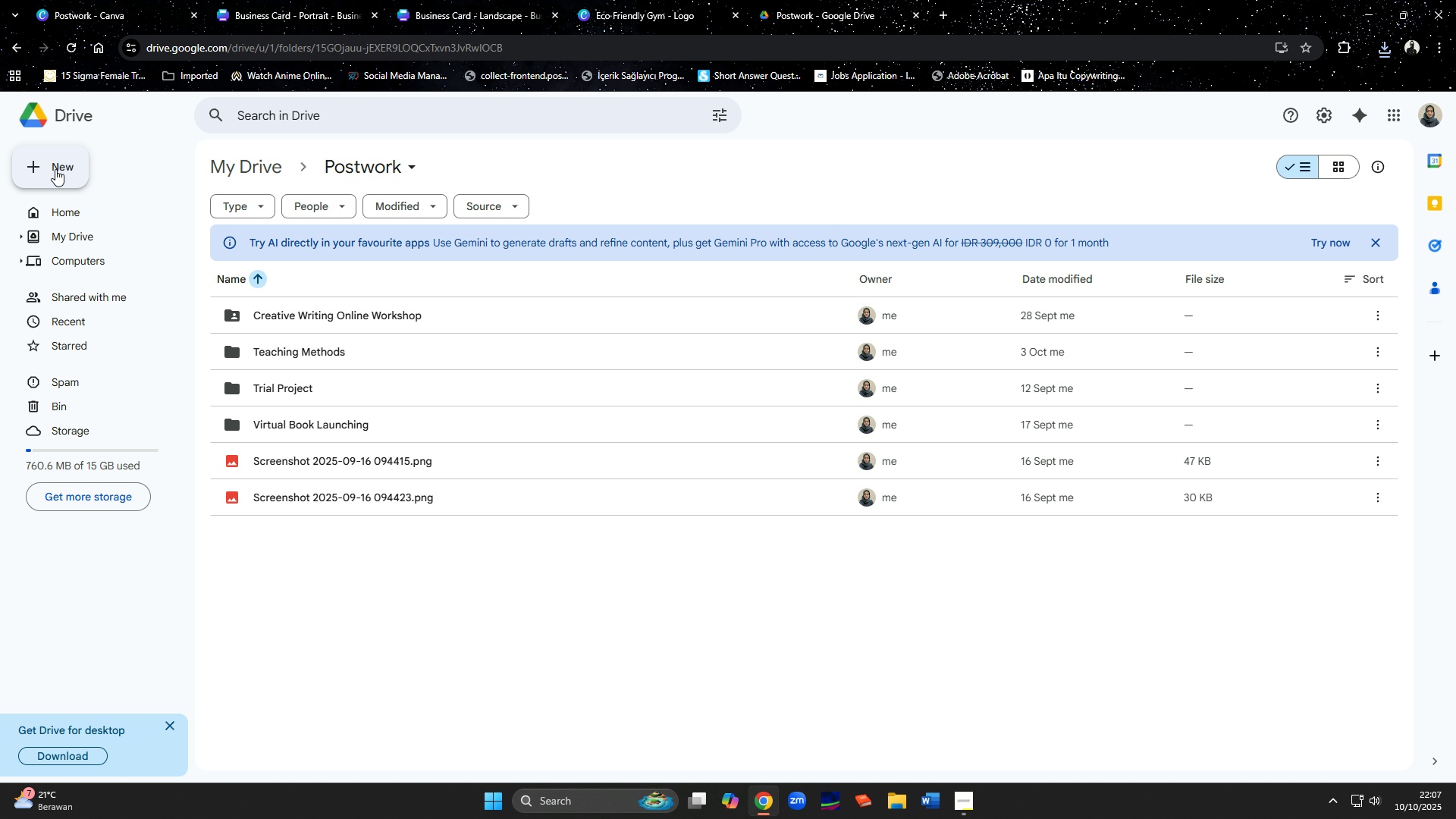 
left_click([55, 169])
 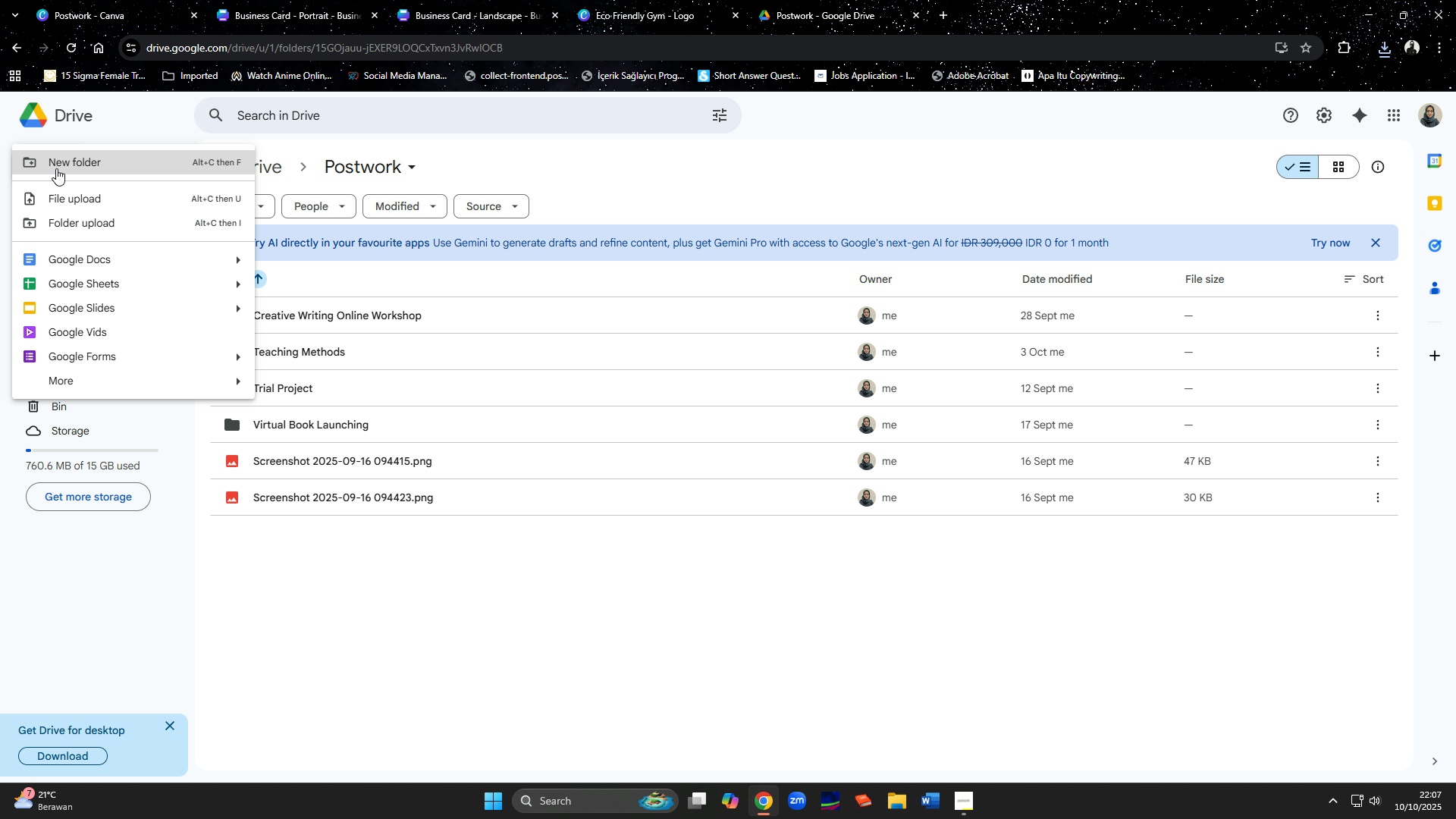 
left_click([56, 168])
 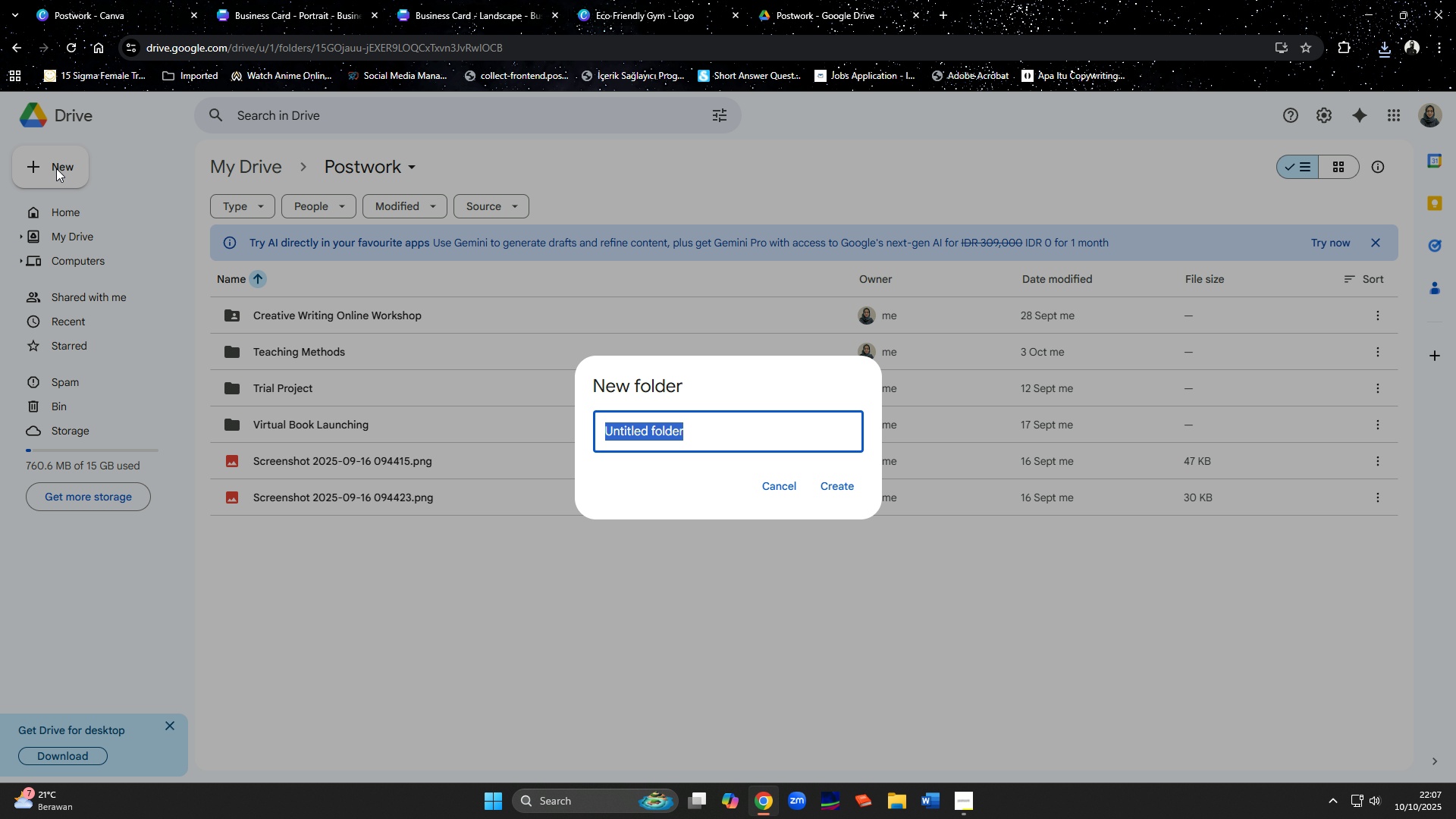 
type(EcoStrong Gym)
 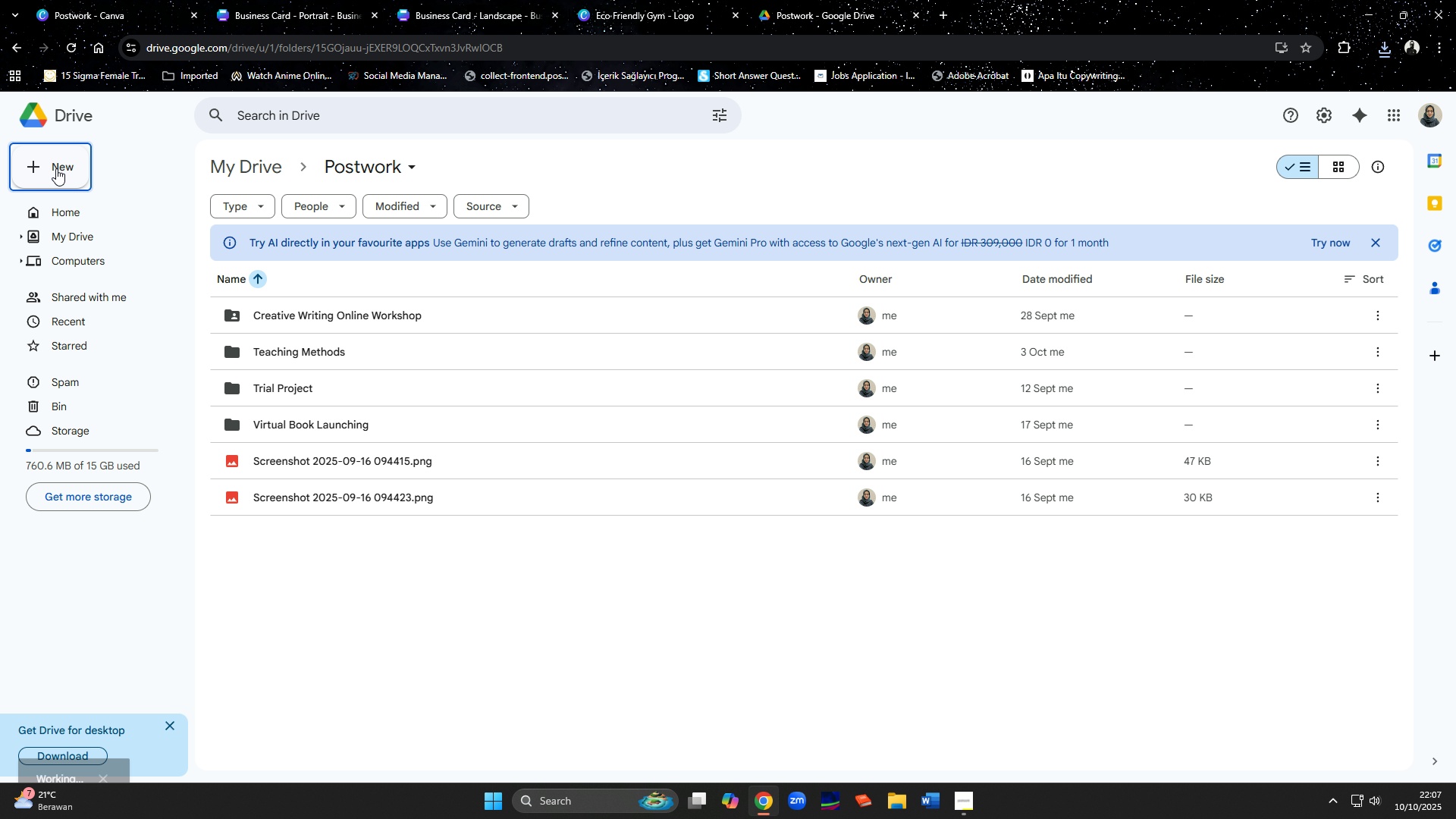 
 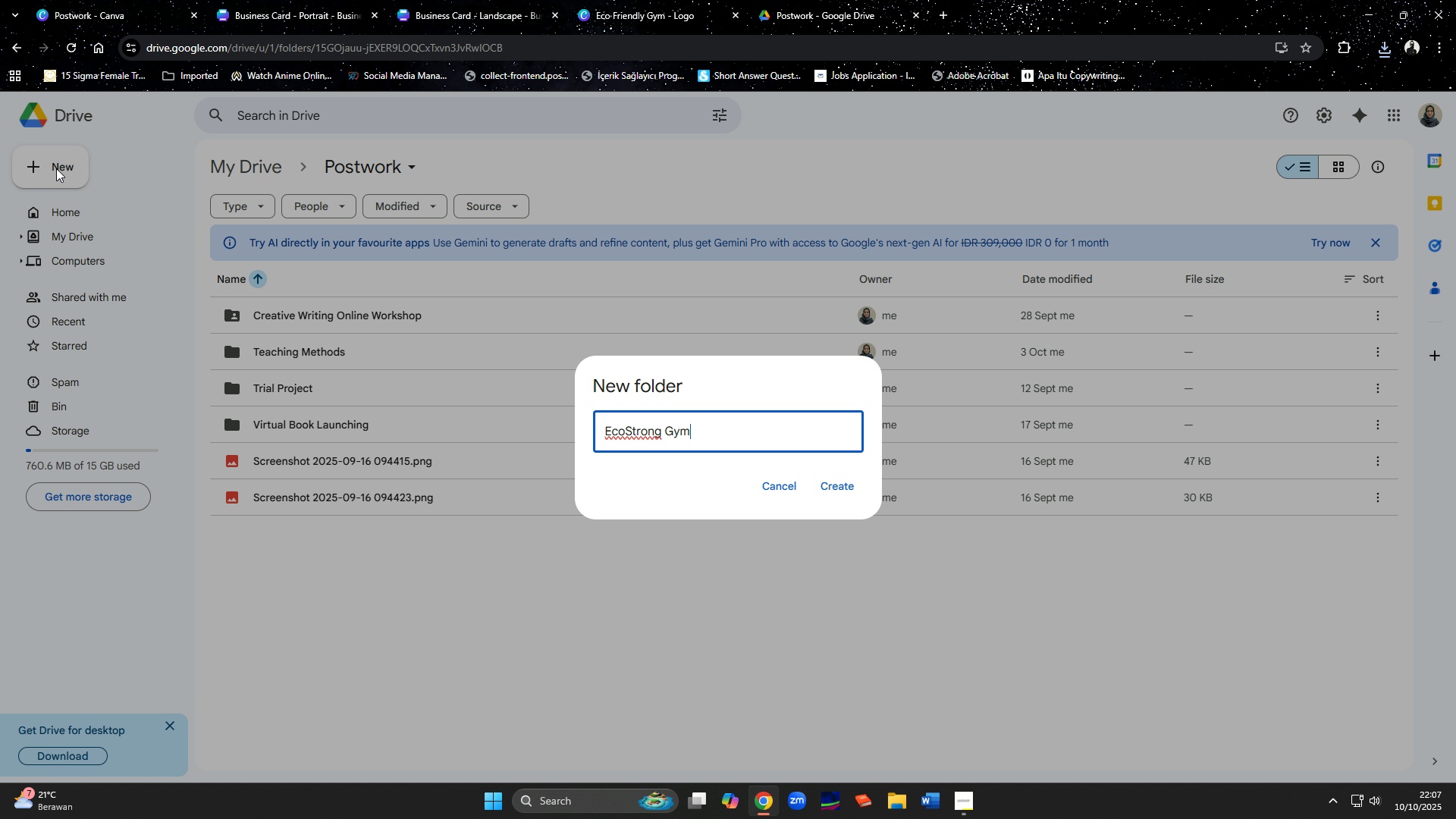 
key(Enter)
 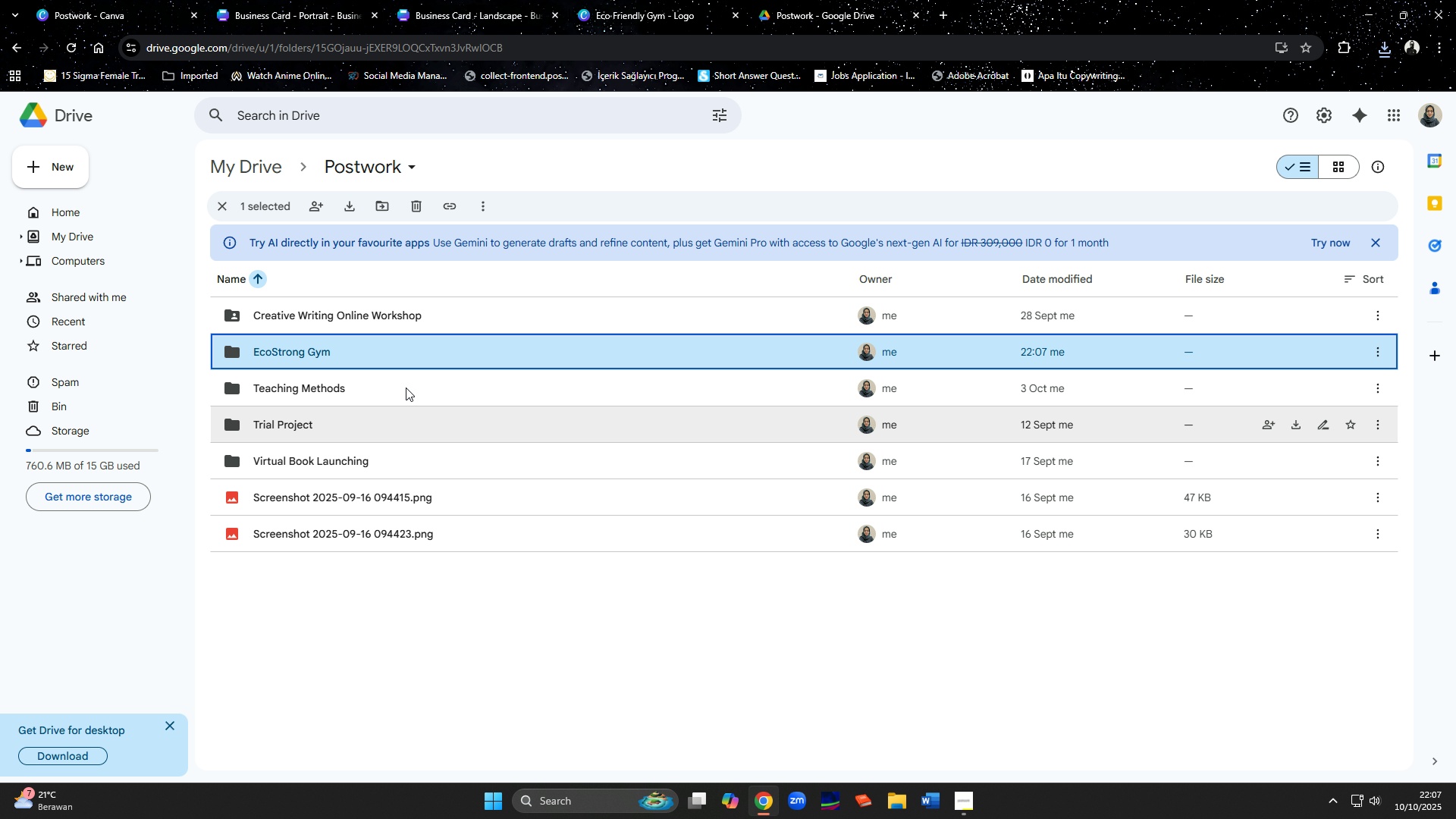 
left_click([395, 361])
 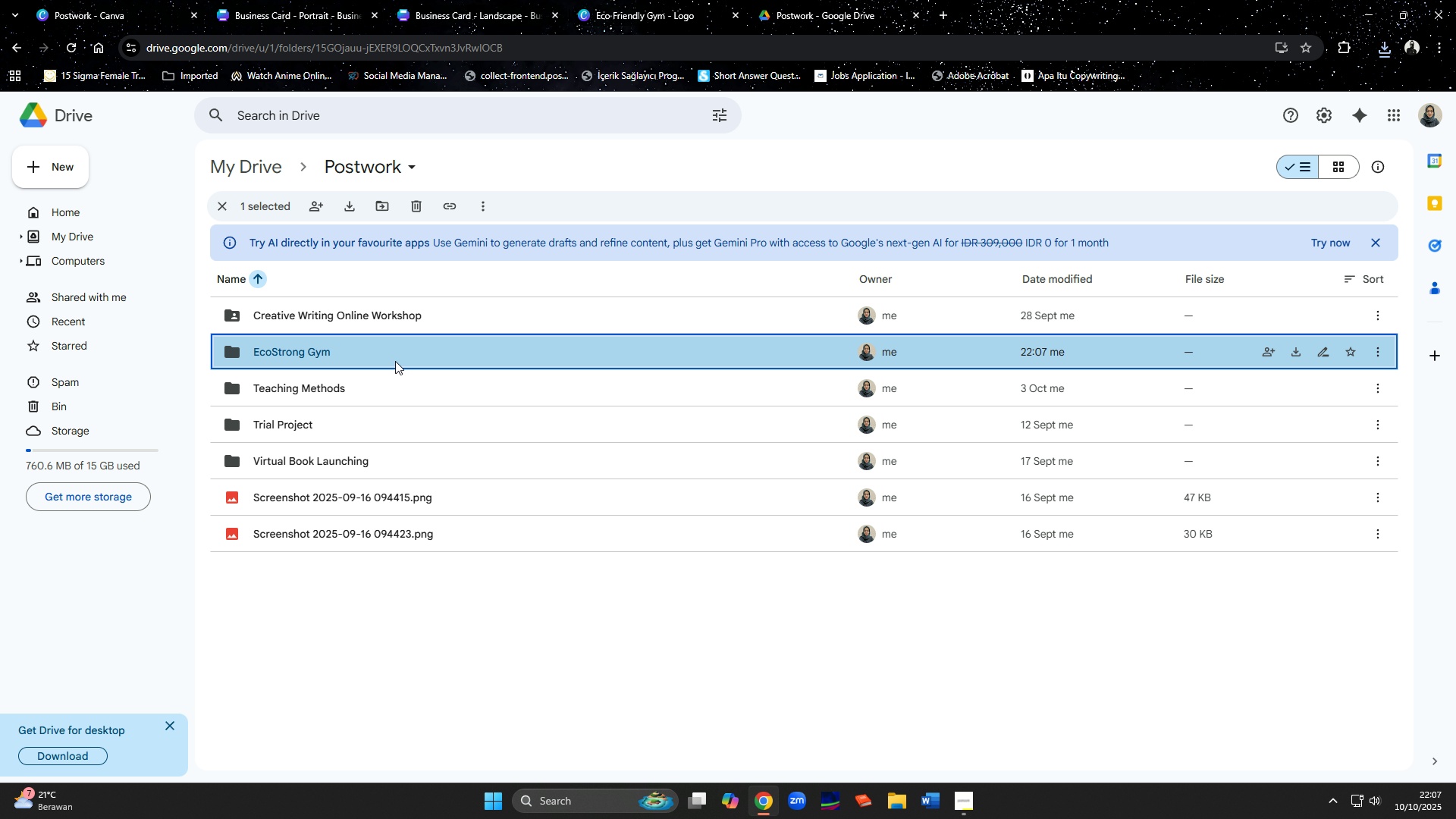 
left_click([395, 361])
 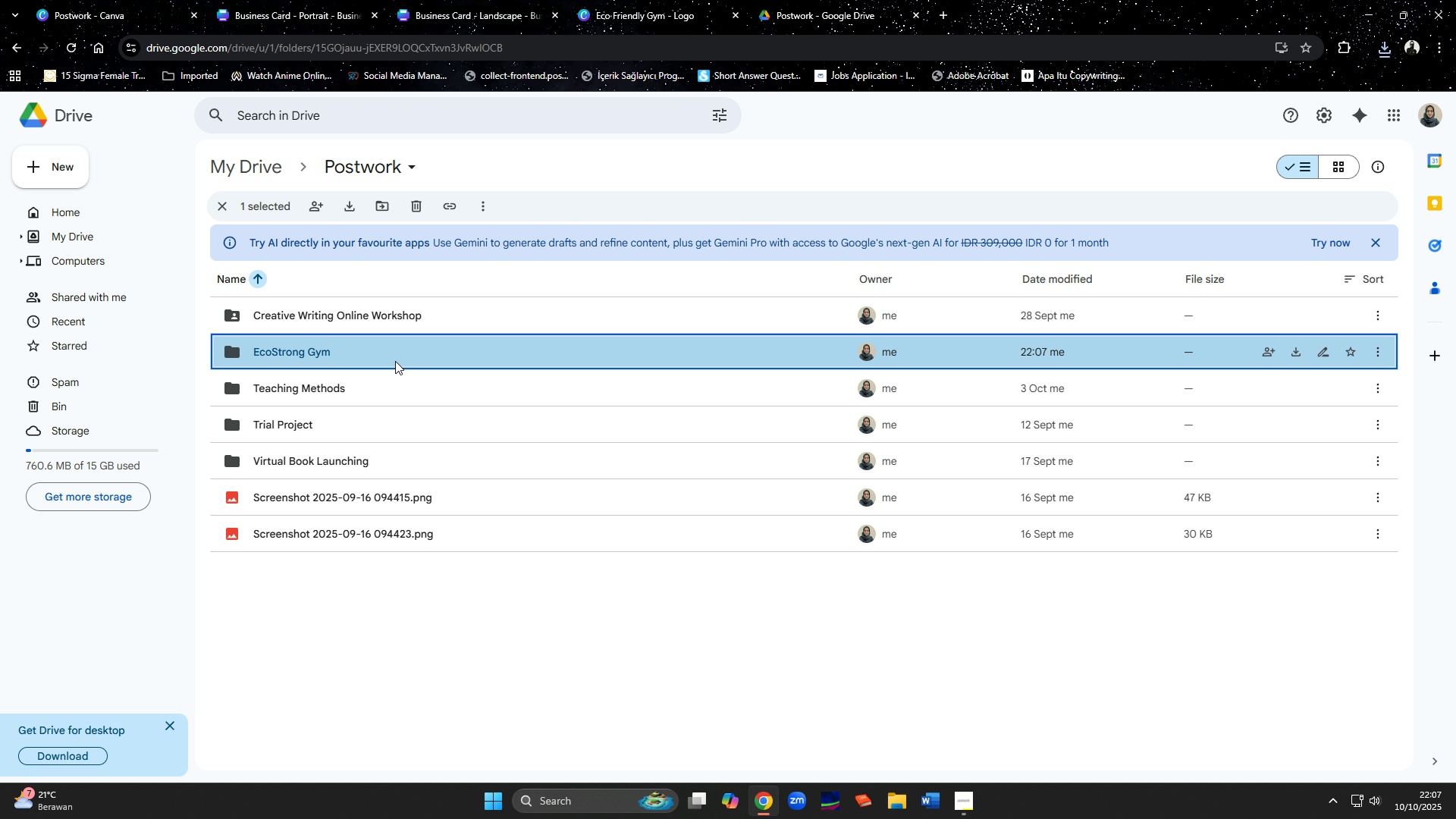 
double_click([395, 361])
 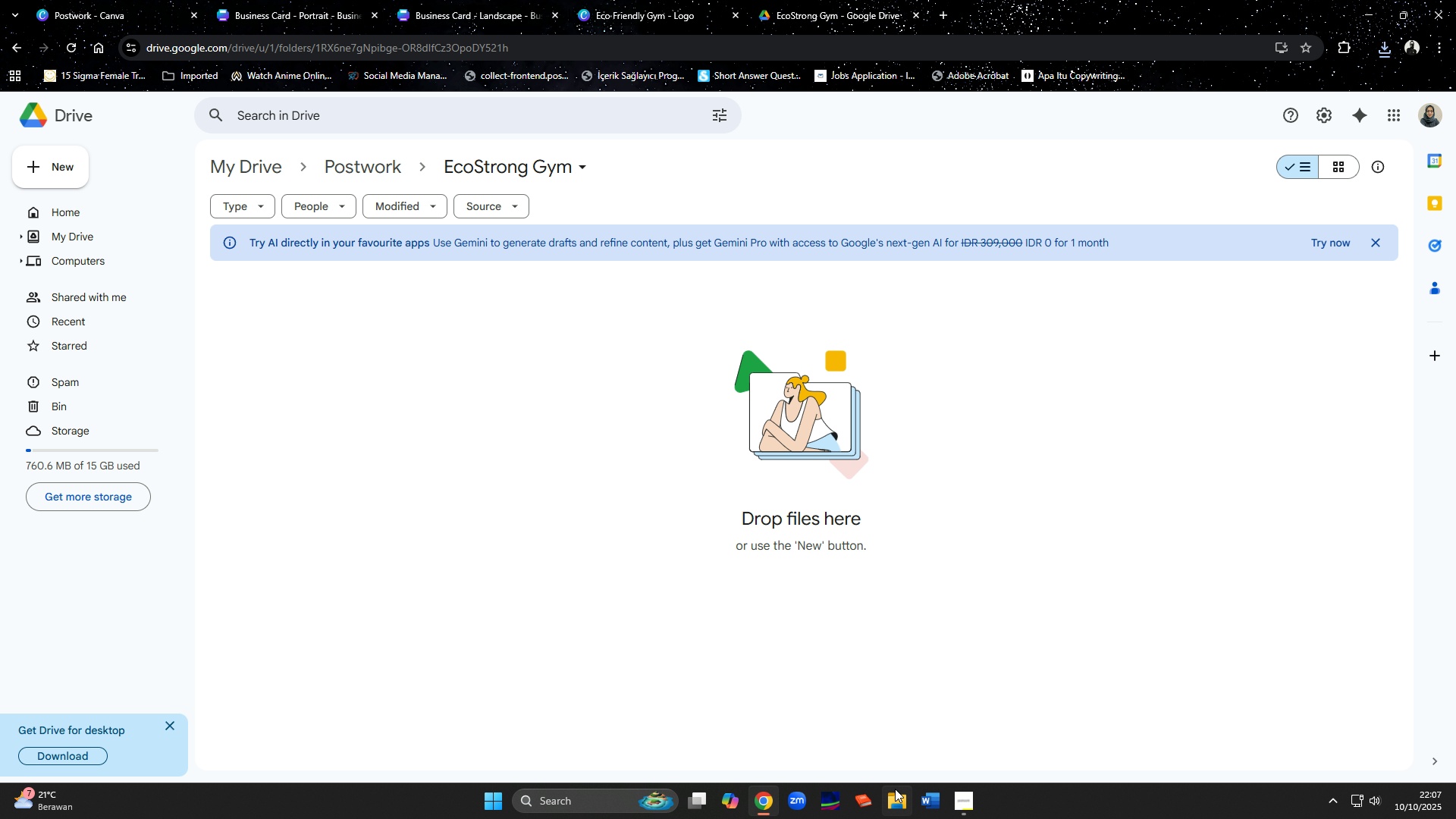 
left_click([899, 801])
 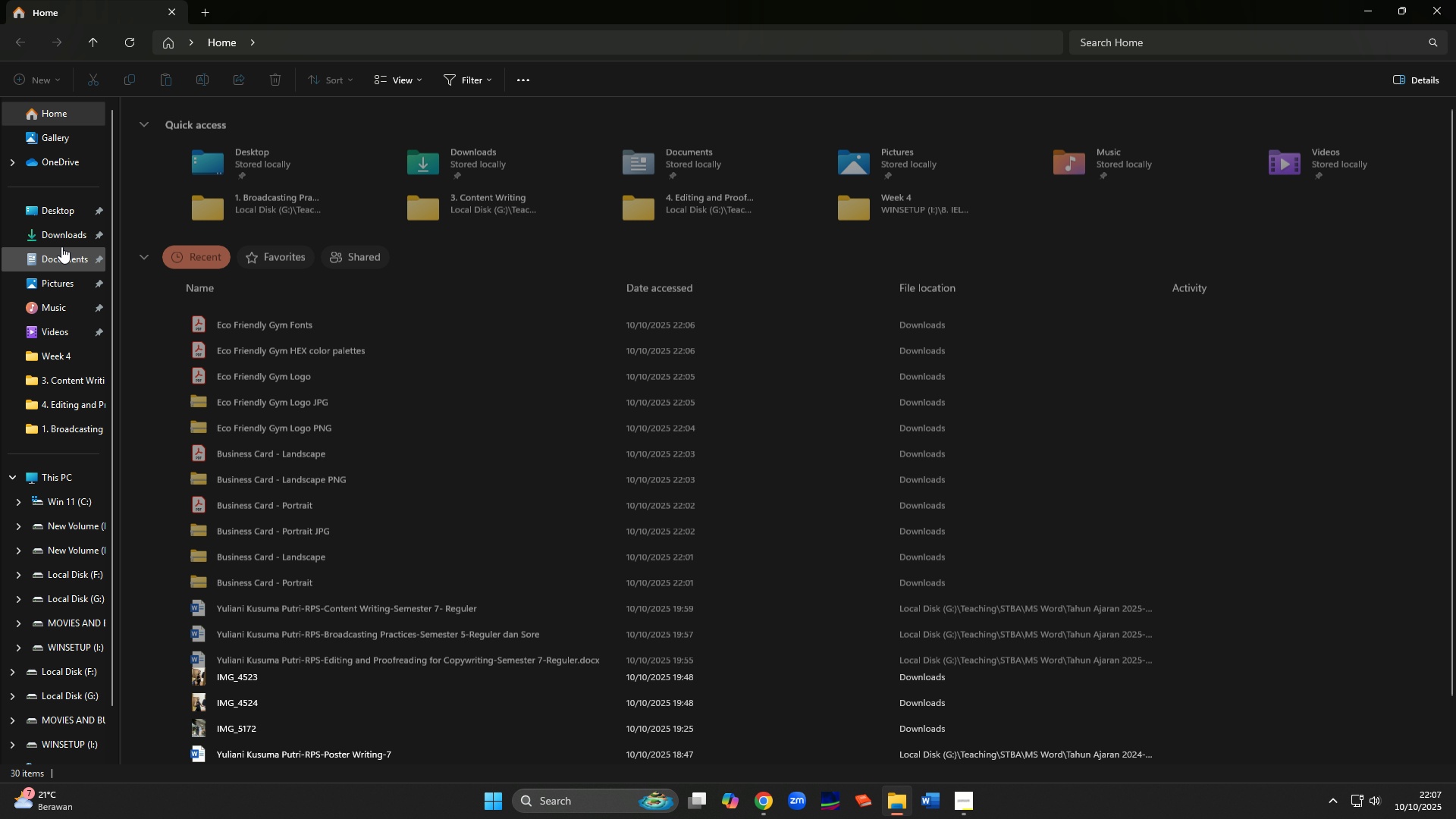 
left_click([61, 241])
 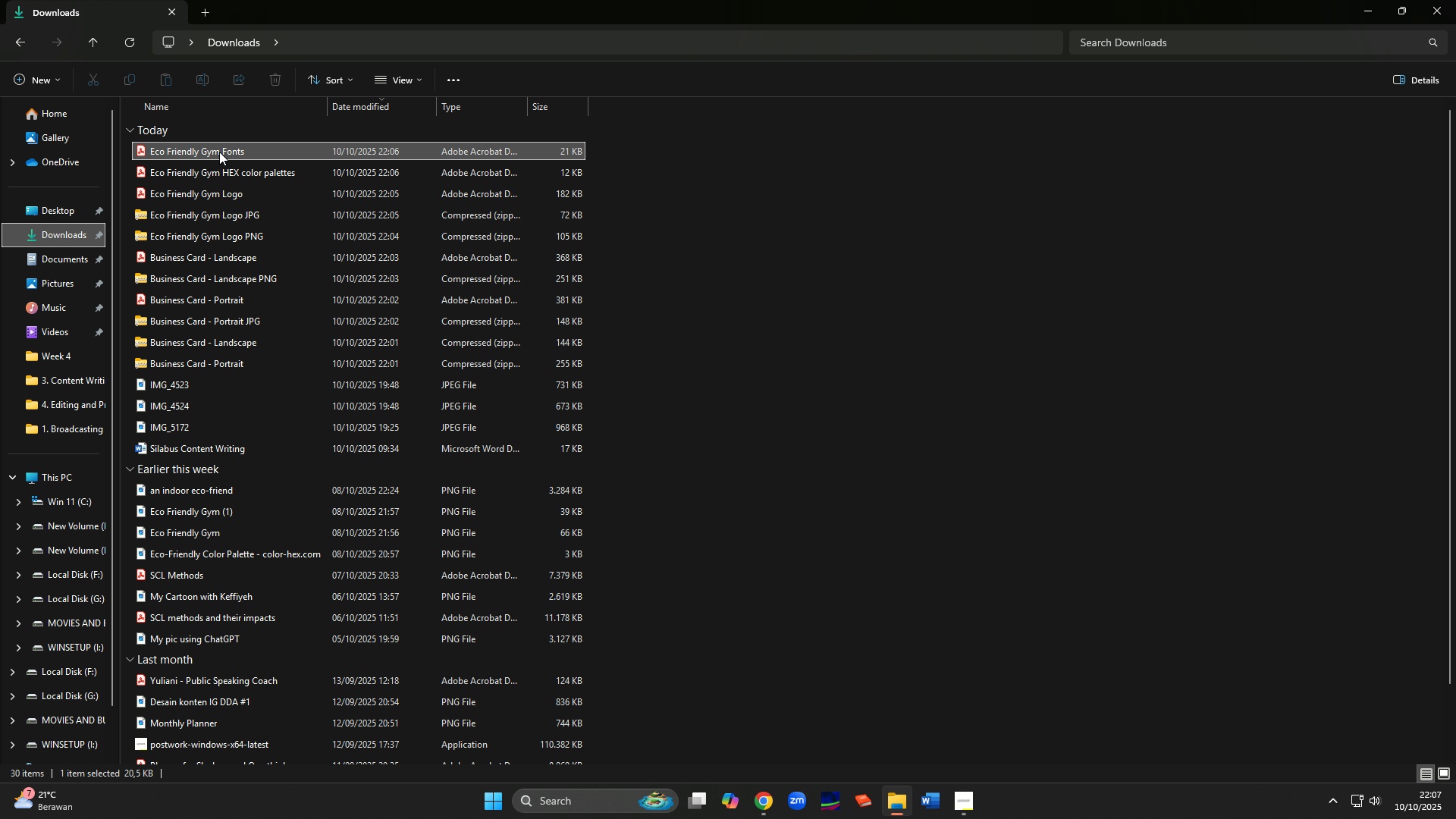 
left_click([219, 152])
 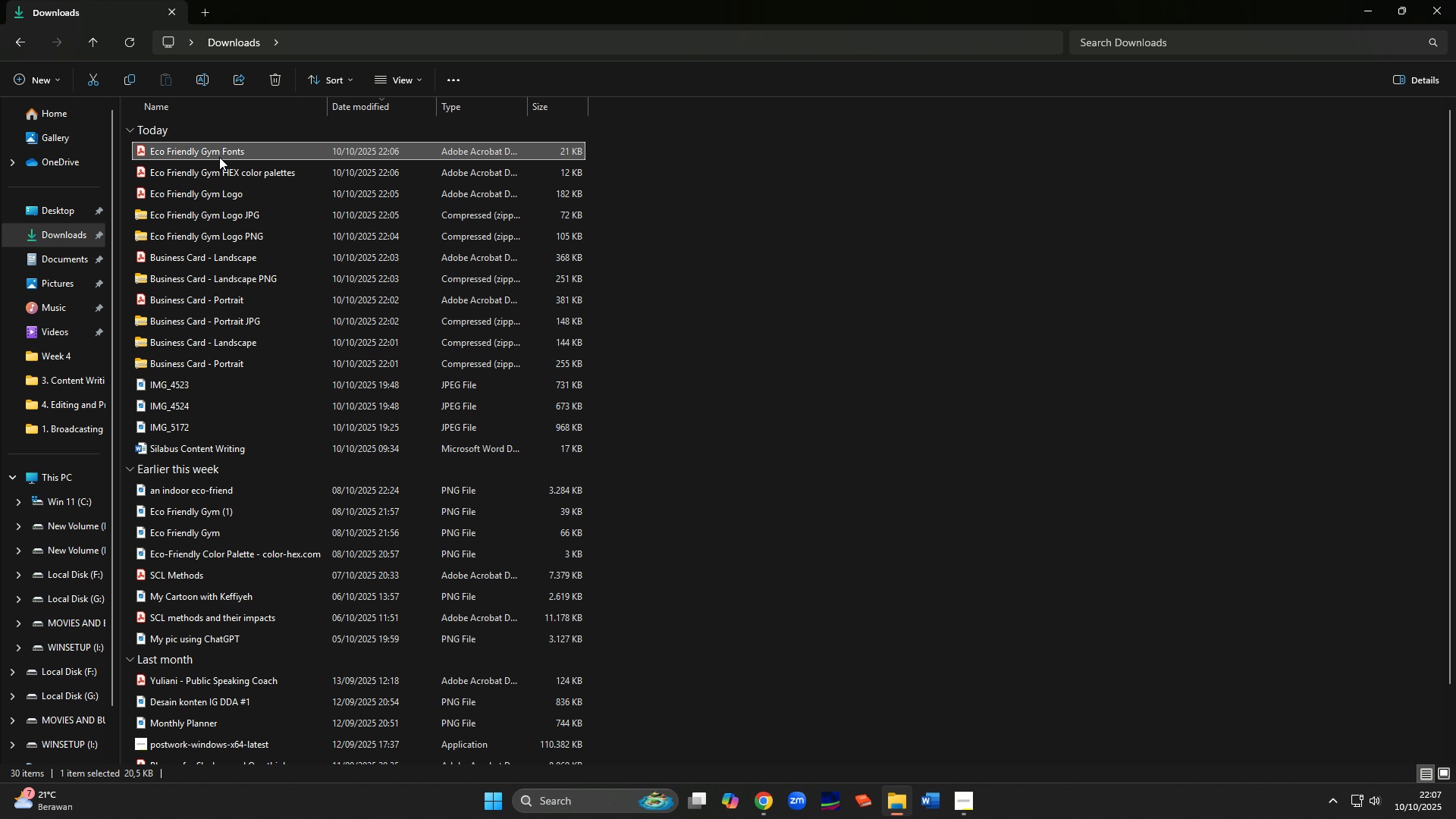 
hold_key(key=ControlLeft, duration=1.52)
left_click([220, 168])
 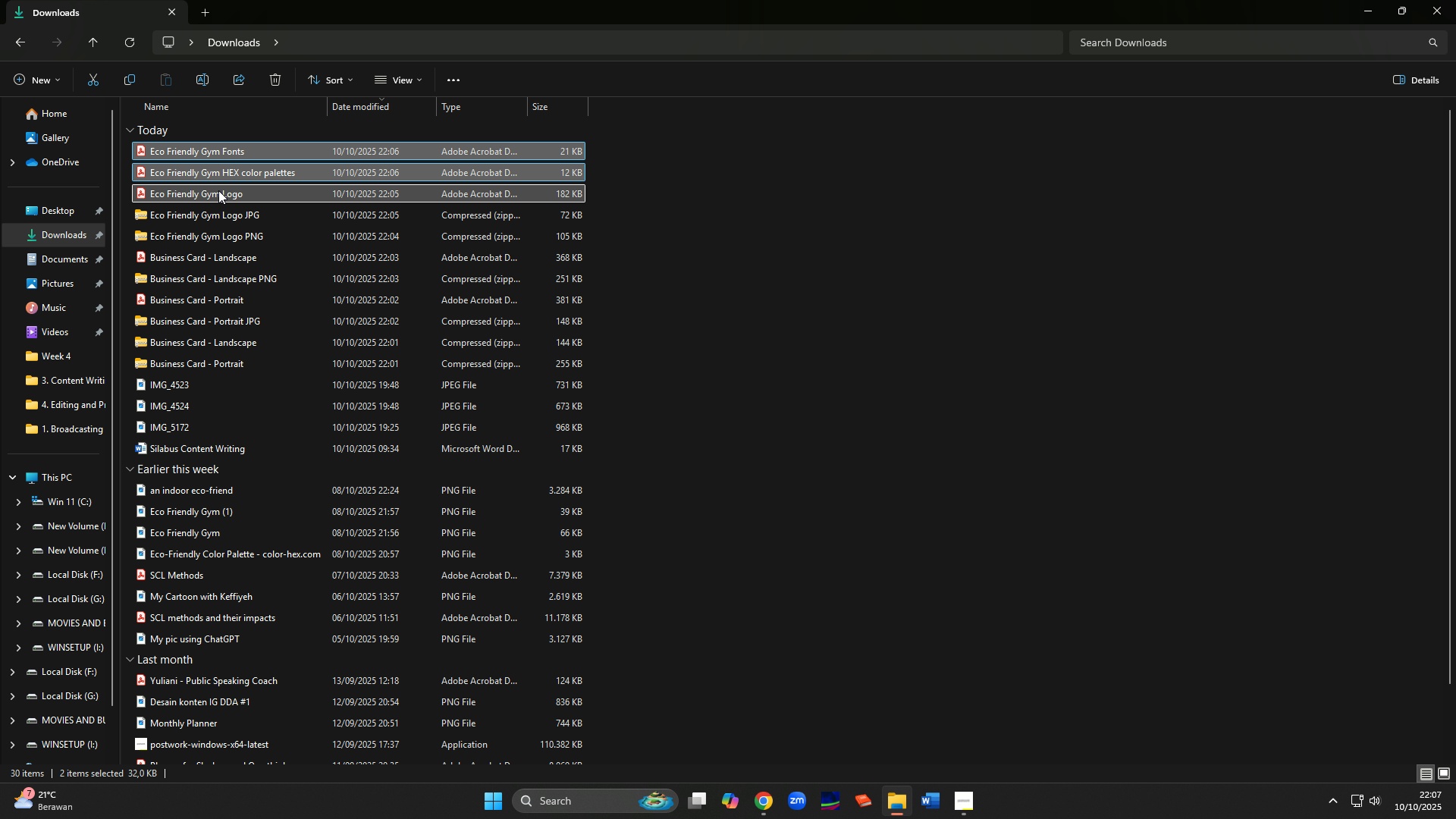 
hold_key(key=ControlLeft, duration=1.53)
left_click([218, 190])
 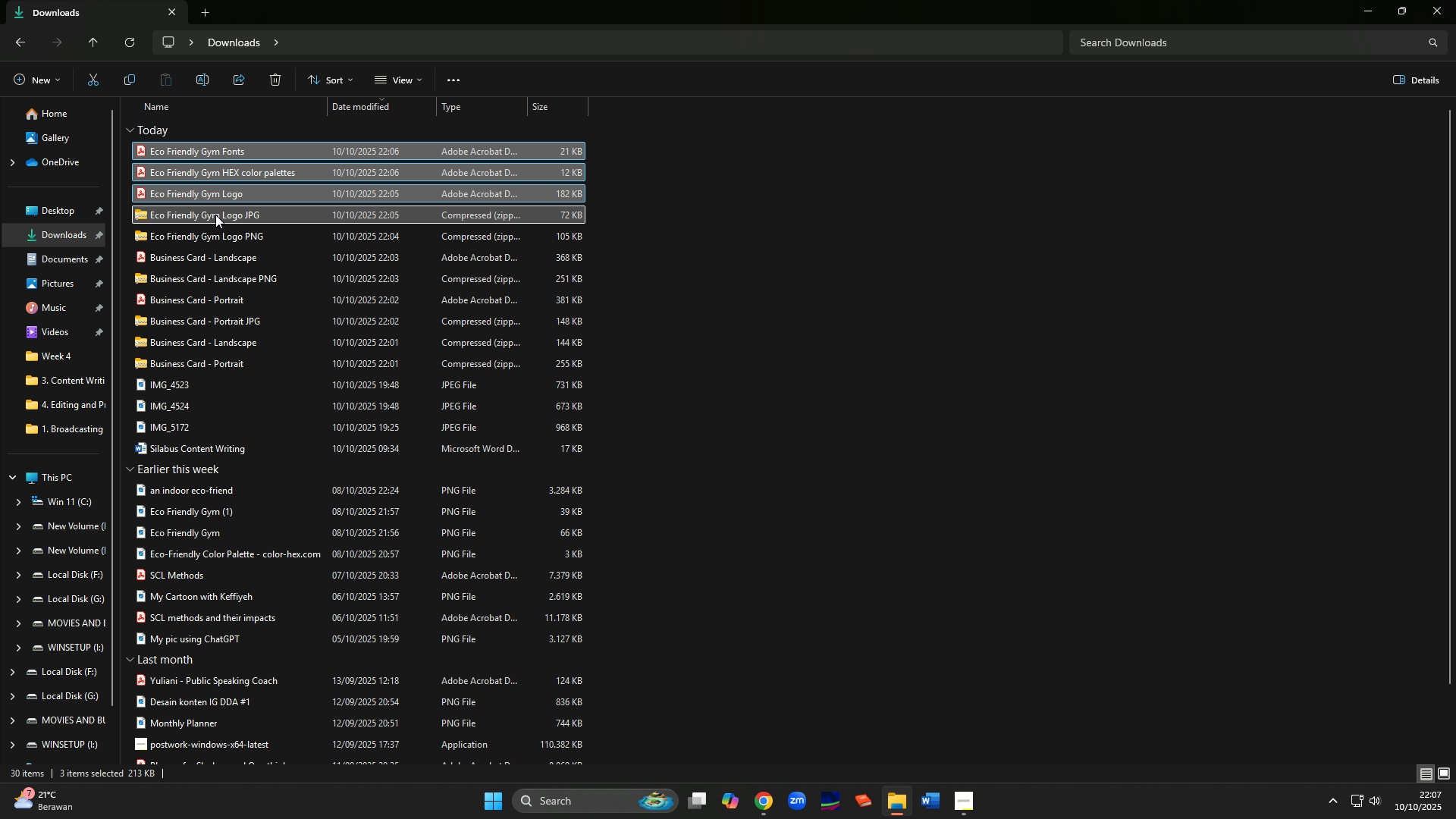 
left_click([215, 215])
 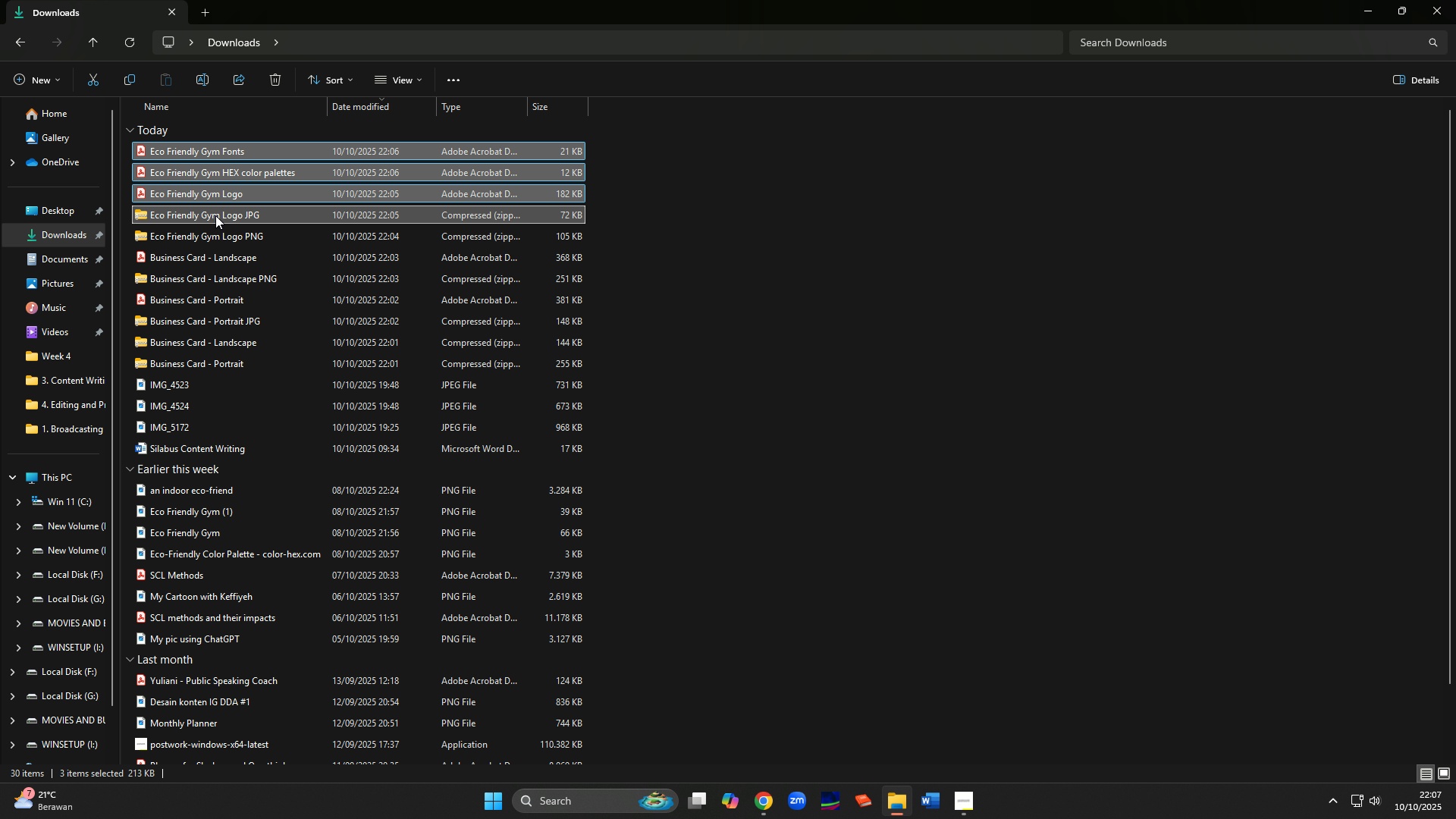 
hold_key(key=ControlLeft, duration=1.51)
left_click([216, 232])
 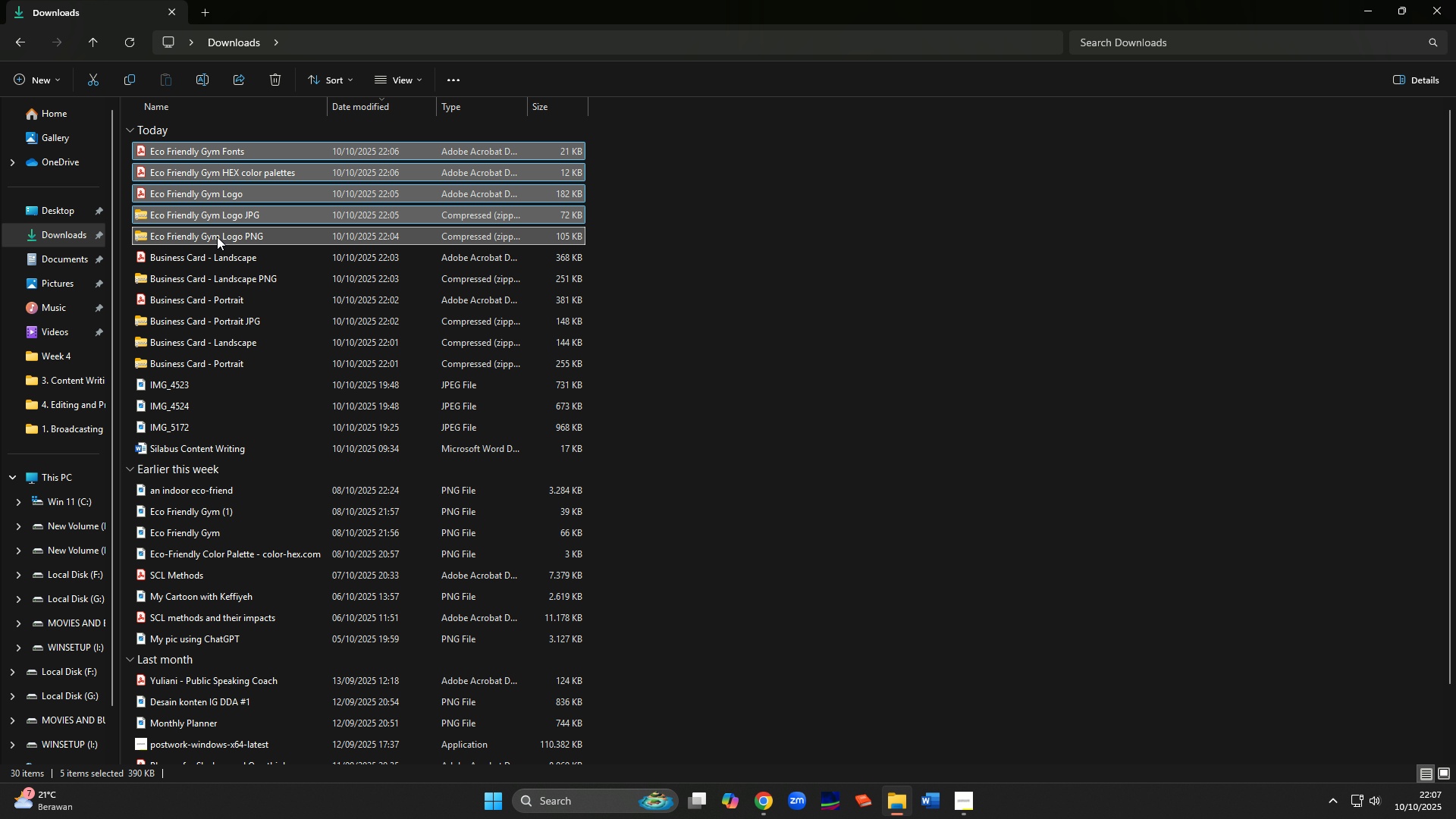 
hold_key(key=ControlLeft, duration=1.51)
left_click([210, 253])
 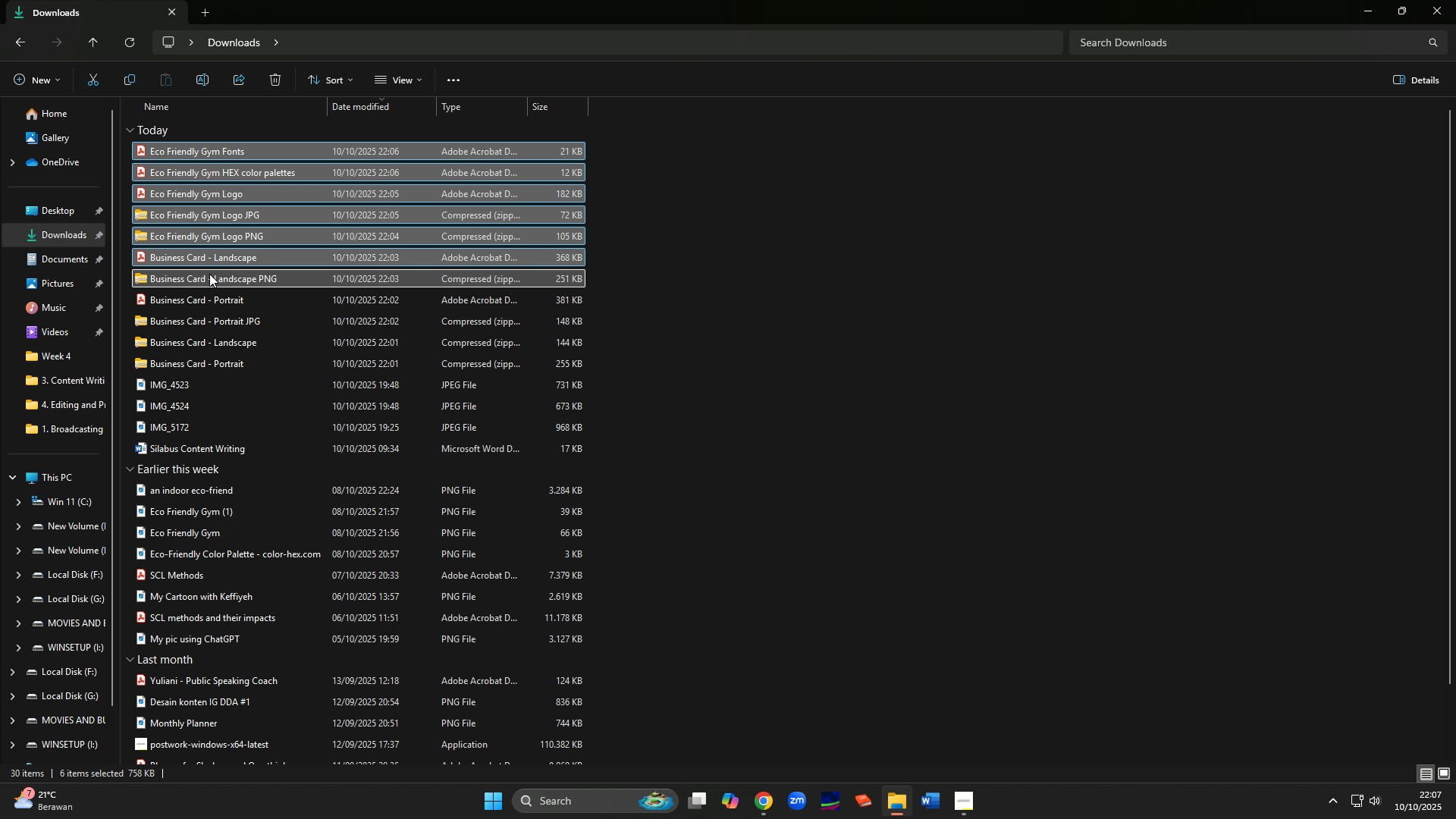 
hold_key(key=ControlLeft, duration=1.52)
left_click([209, 274])
 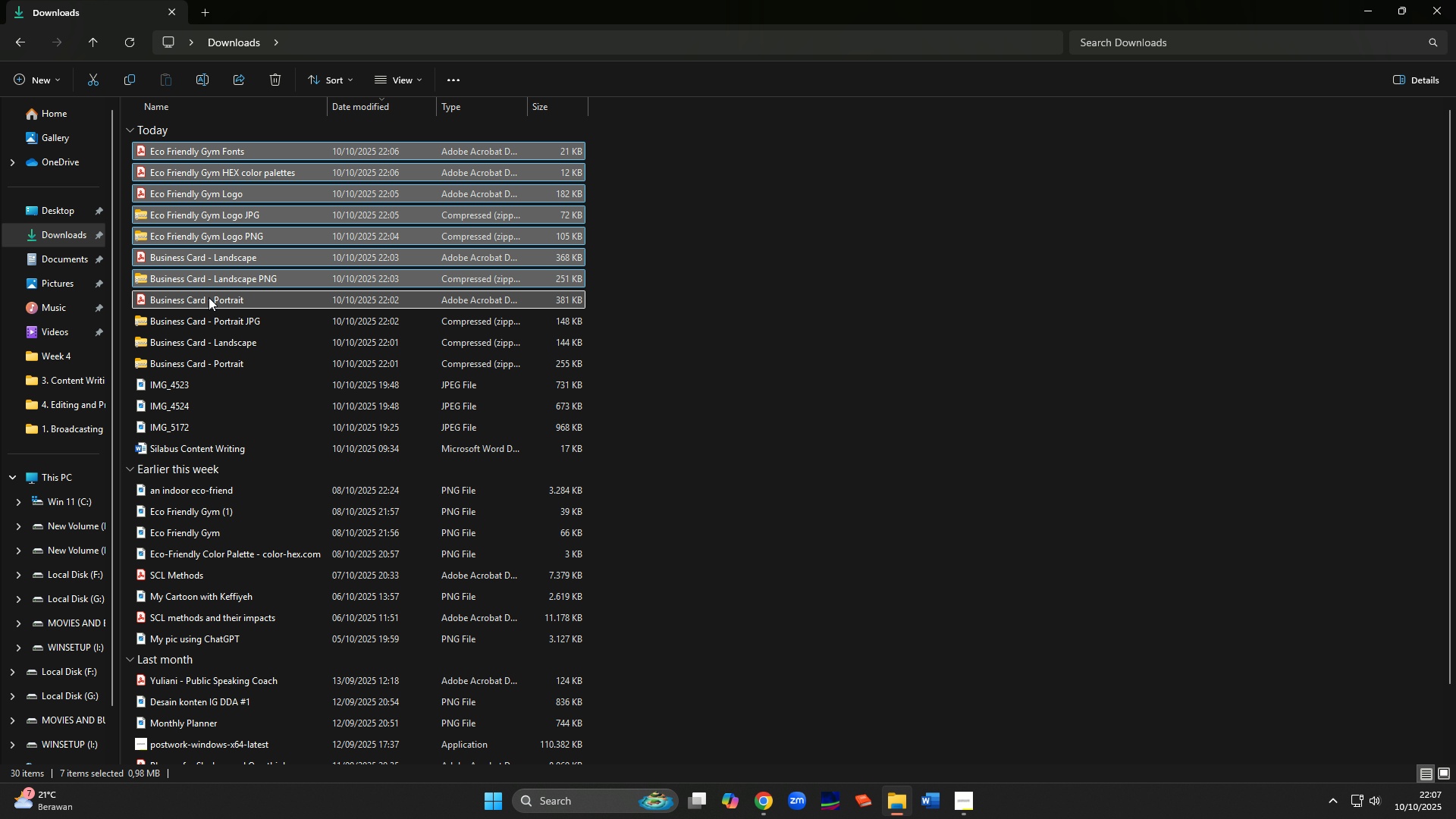 
left_click([209, 297])
 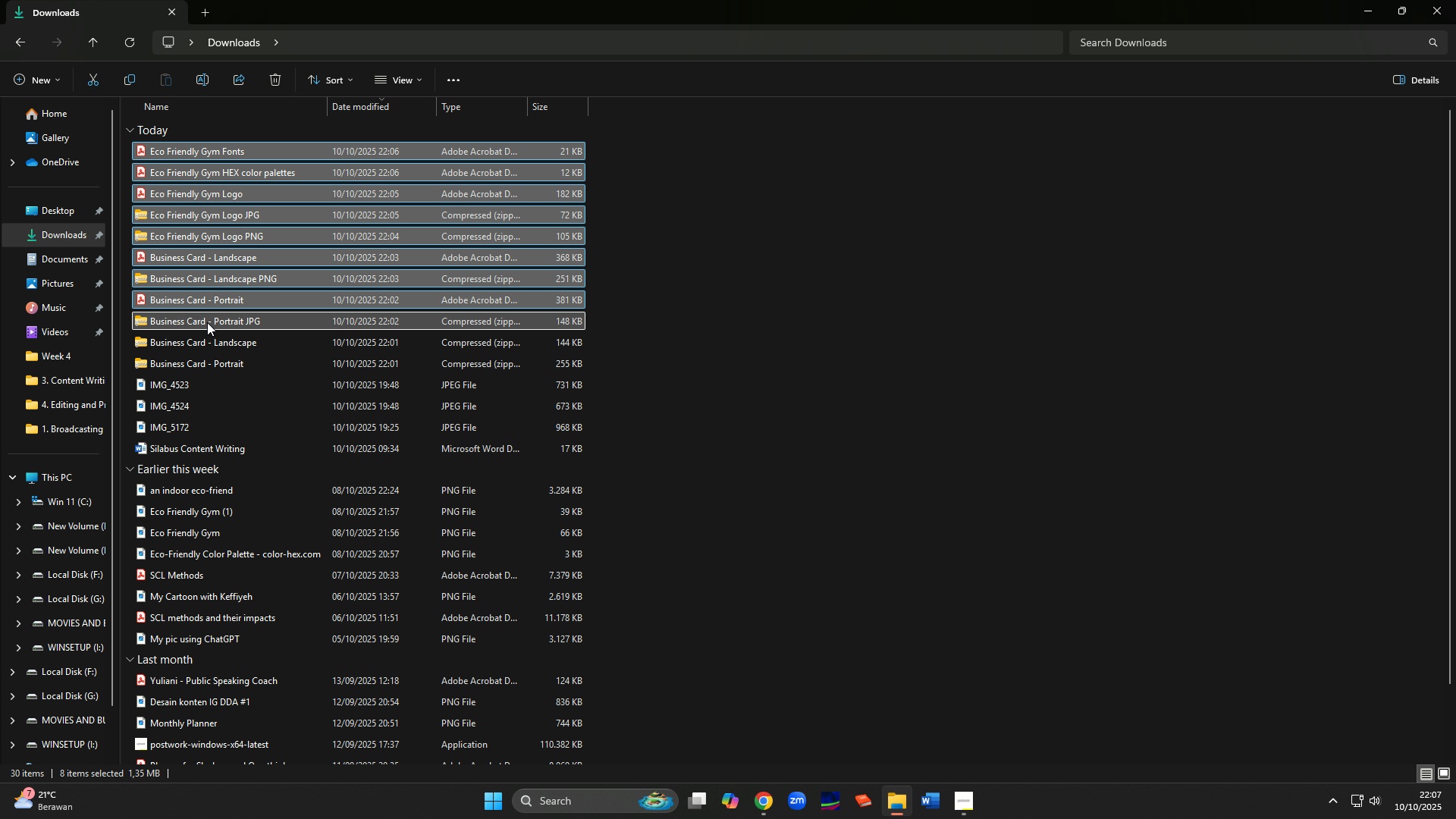 
hold_key(key=ControlLeft, duration=1.53)
left_click([207, 322])
 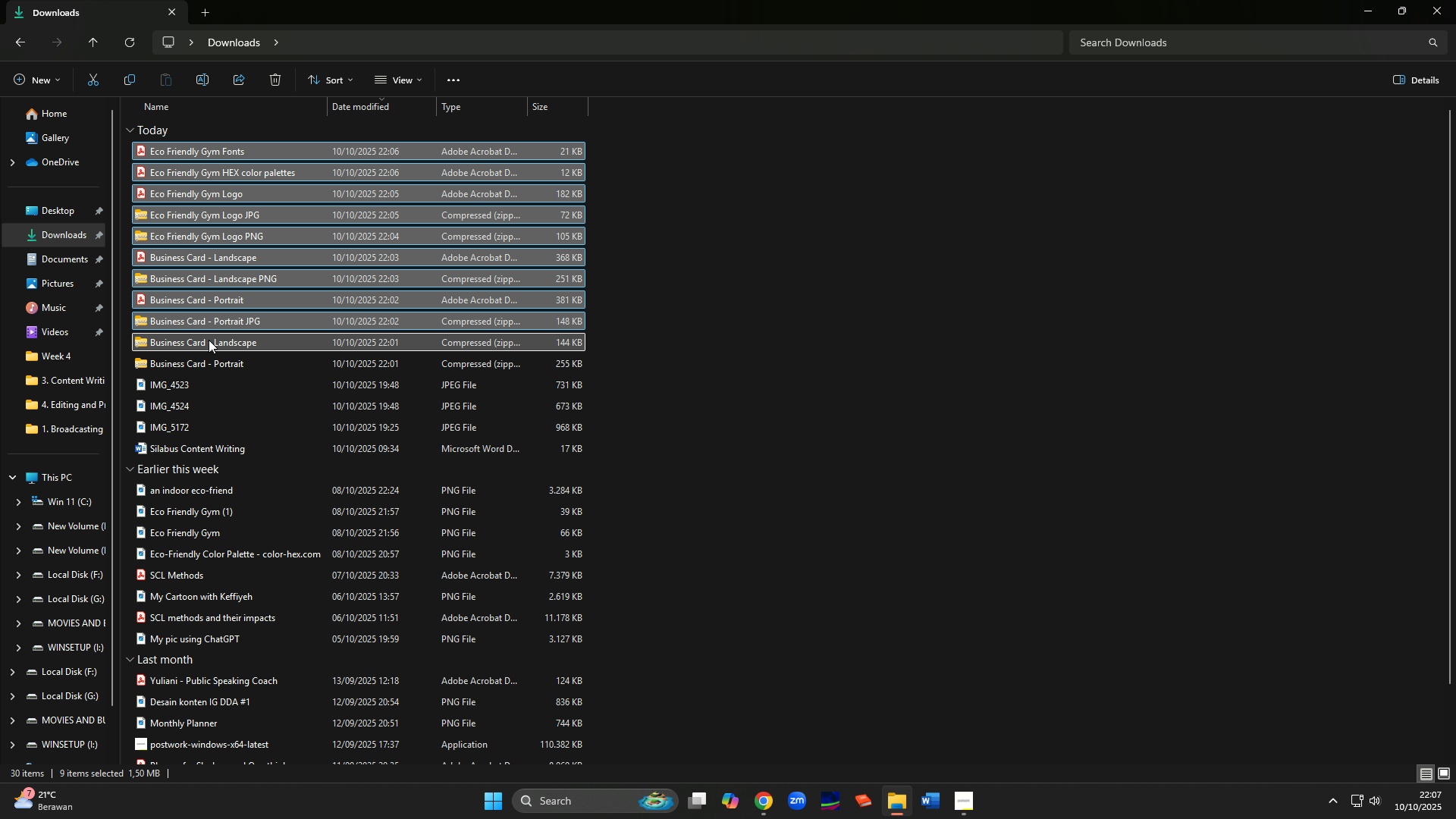 
left_click([209, 340])
 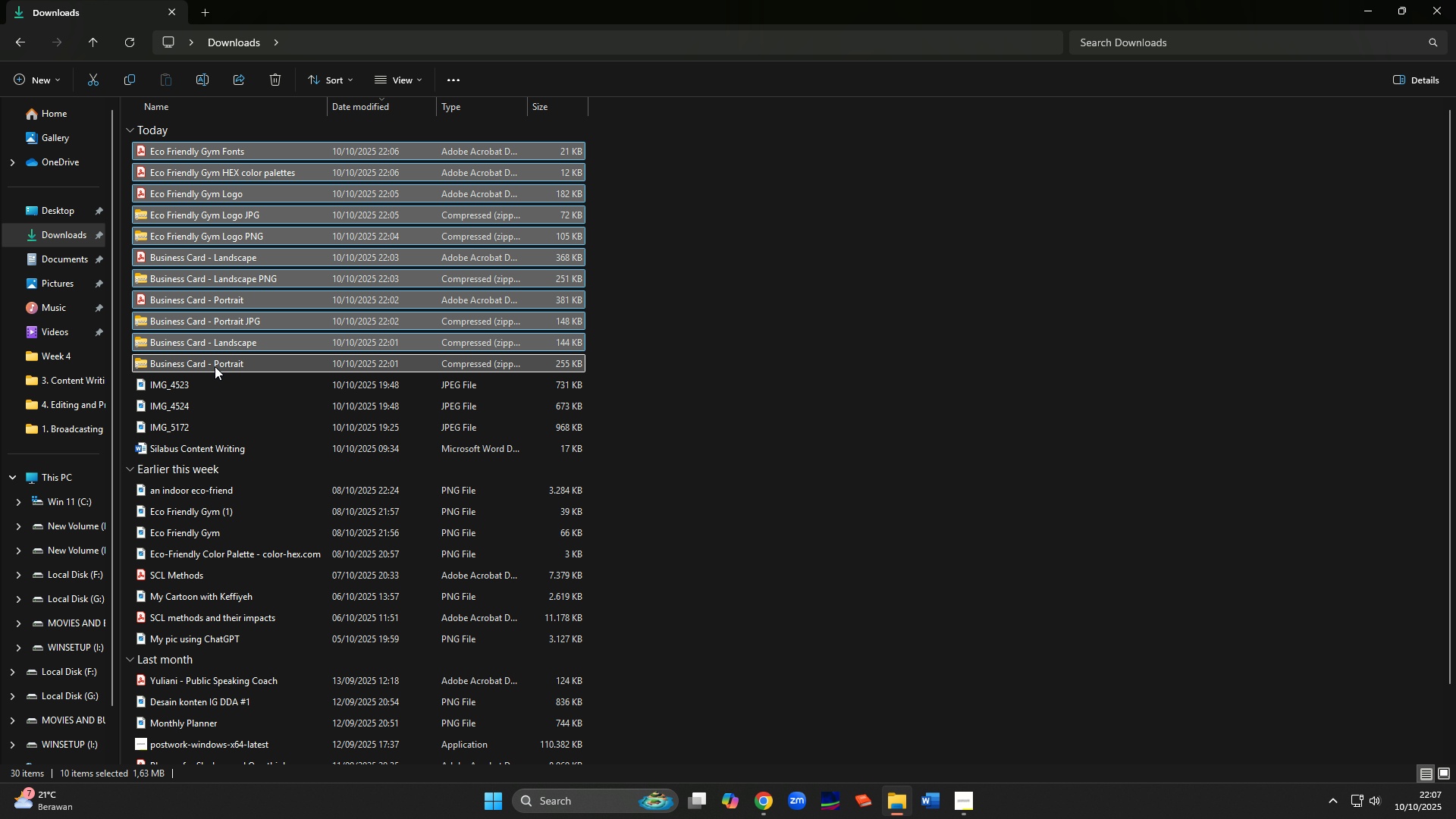 
left_click([215, 366])
 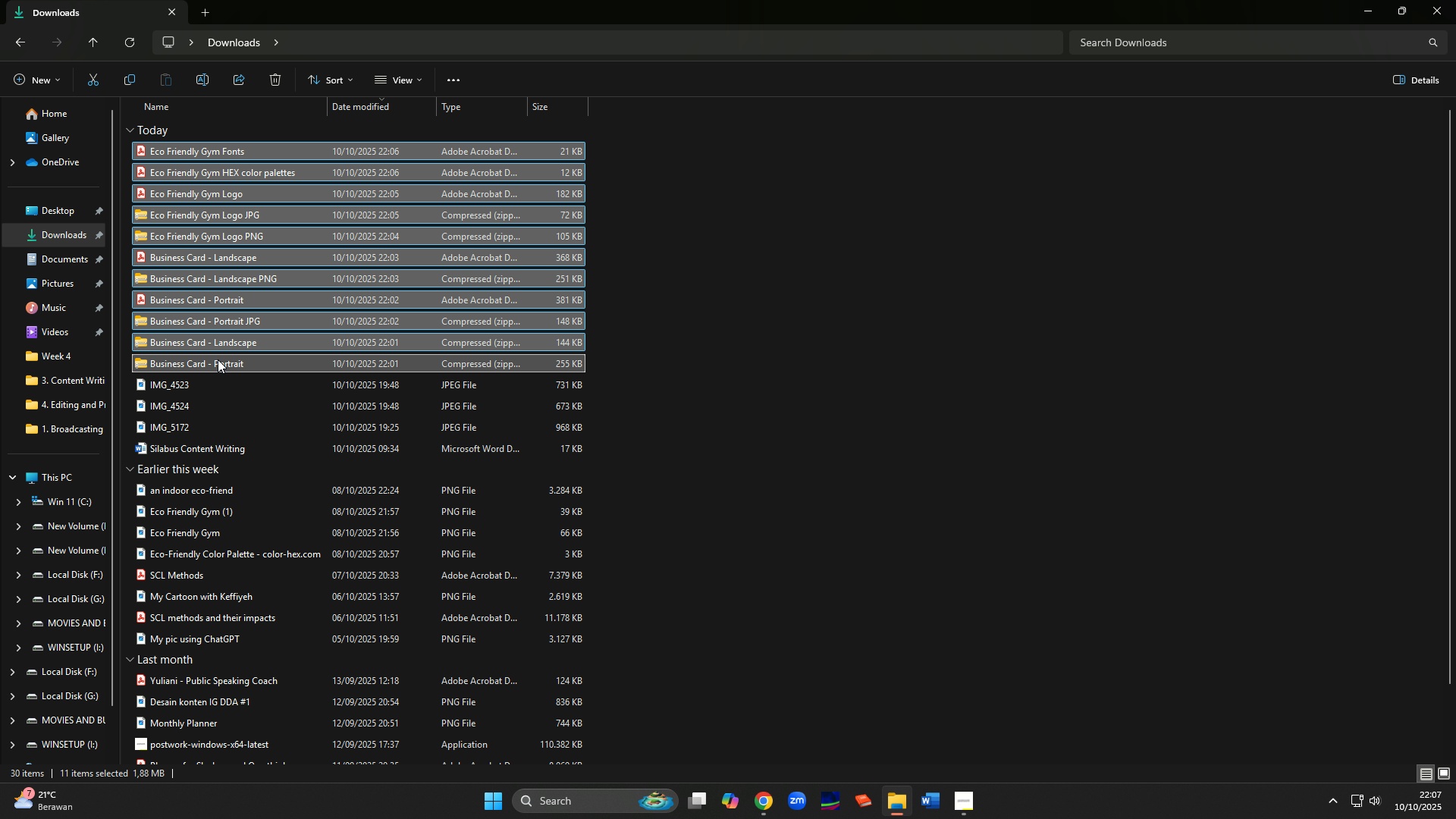 
left_click_drag(start_coordinate=[218, 357], to_coordinate=[802, 463])
 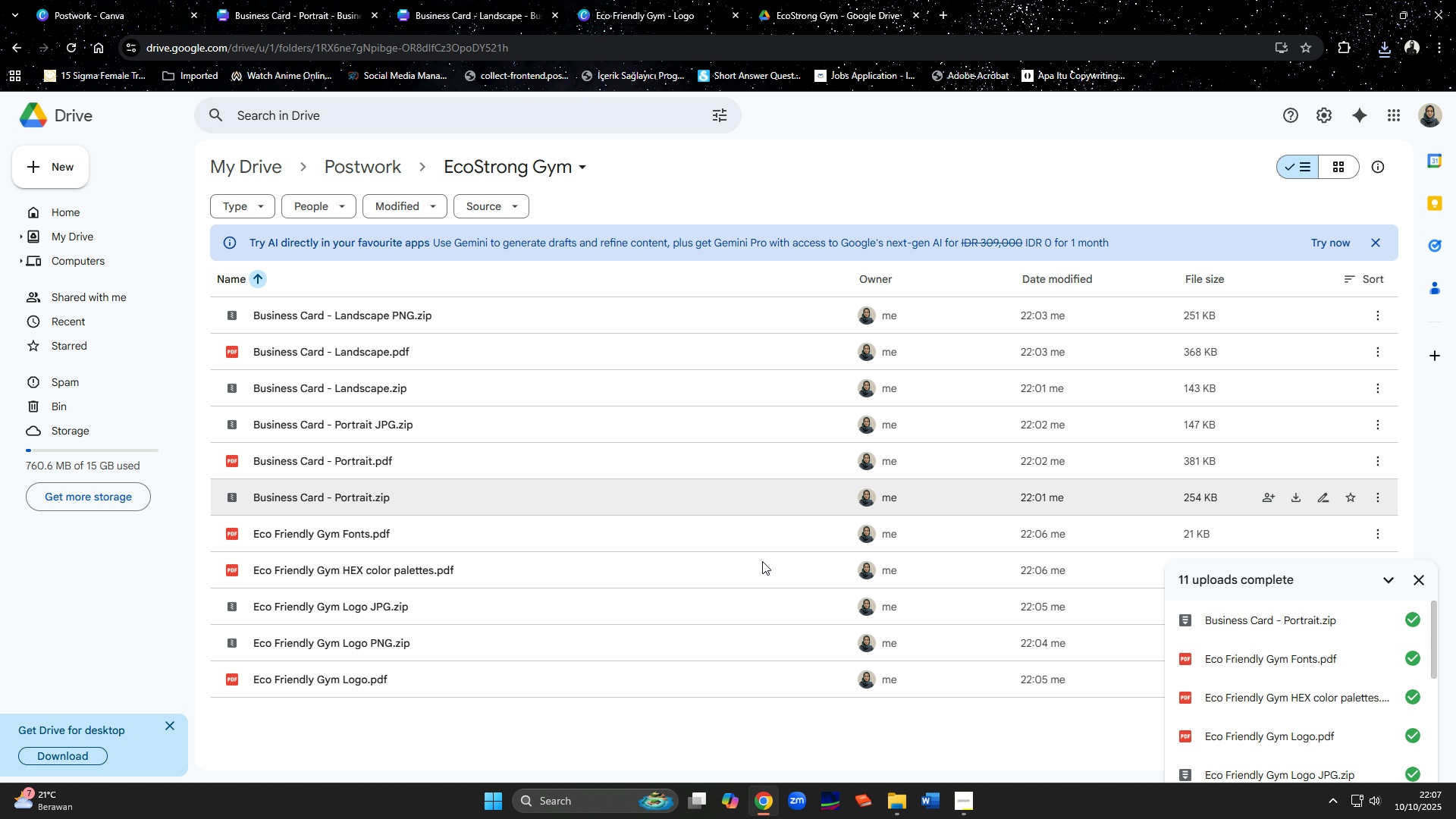 
wait(8.95)
 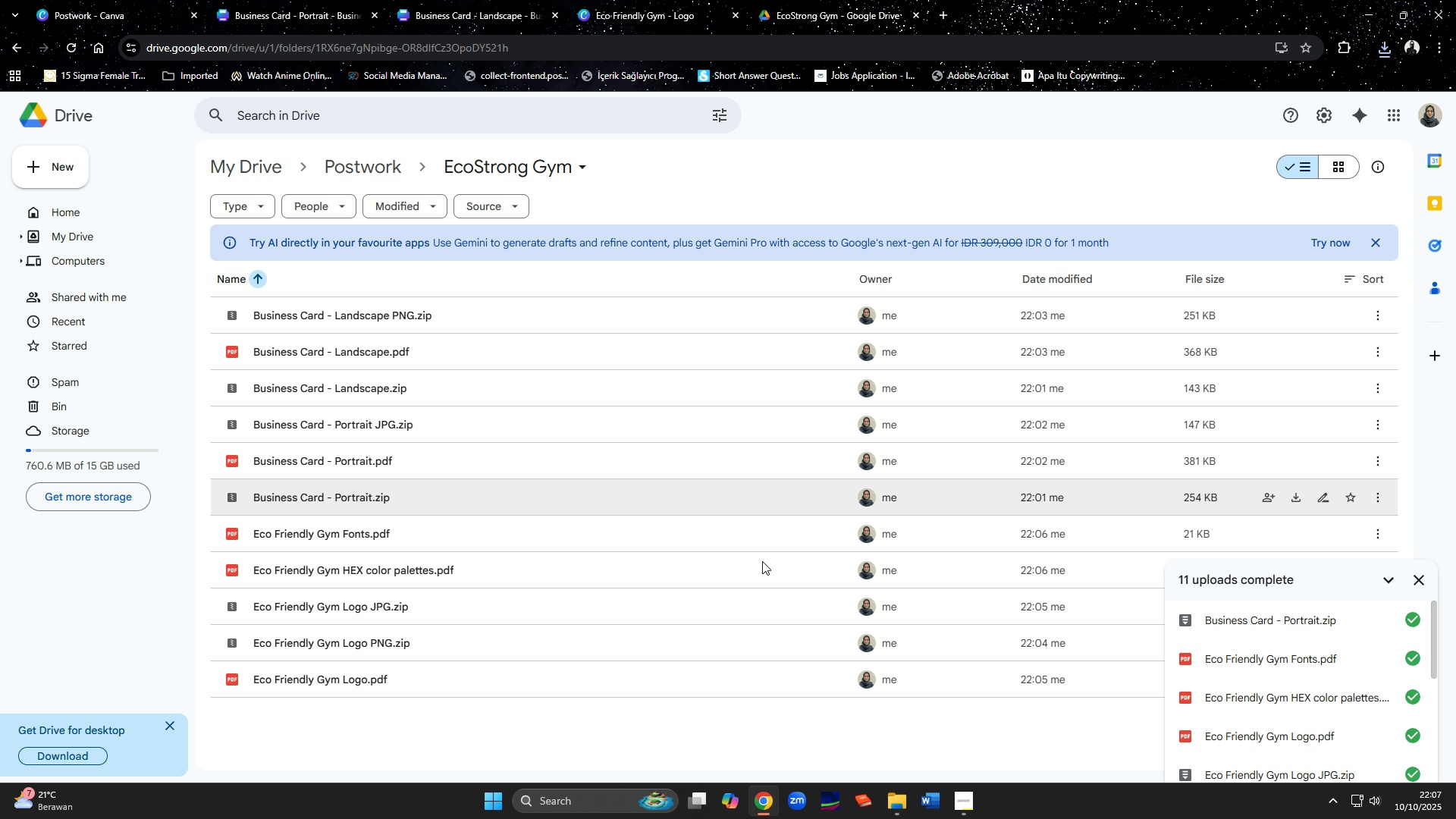 
left_click([729, 304])
 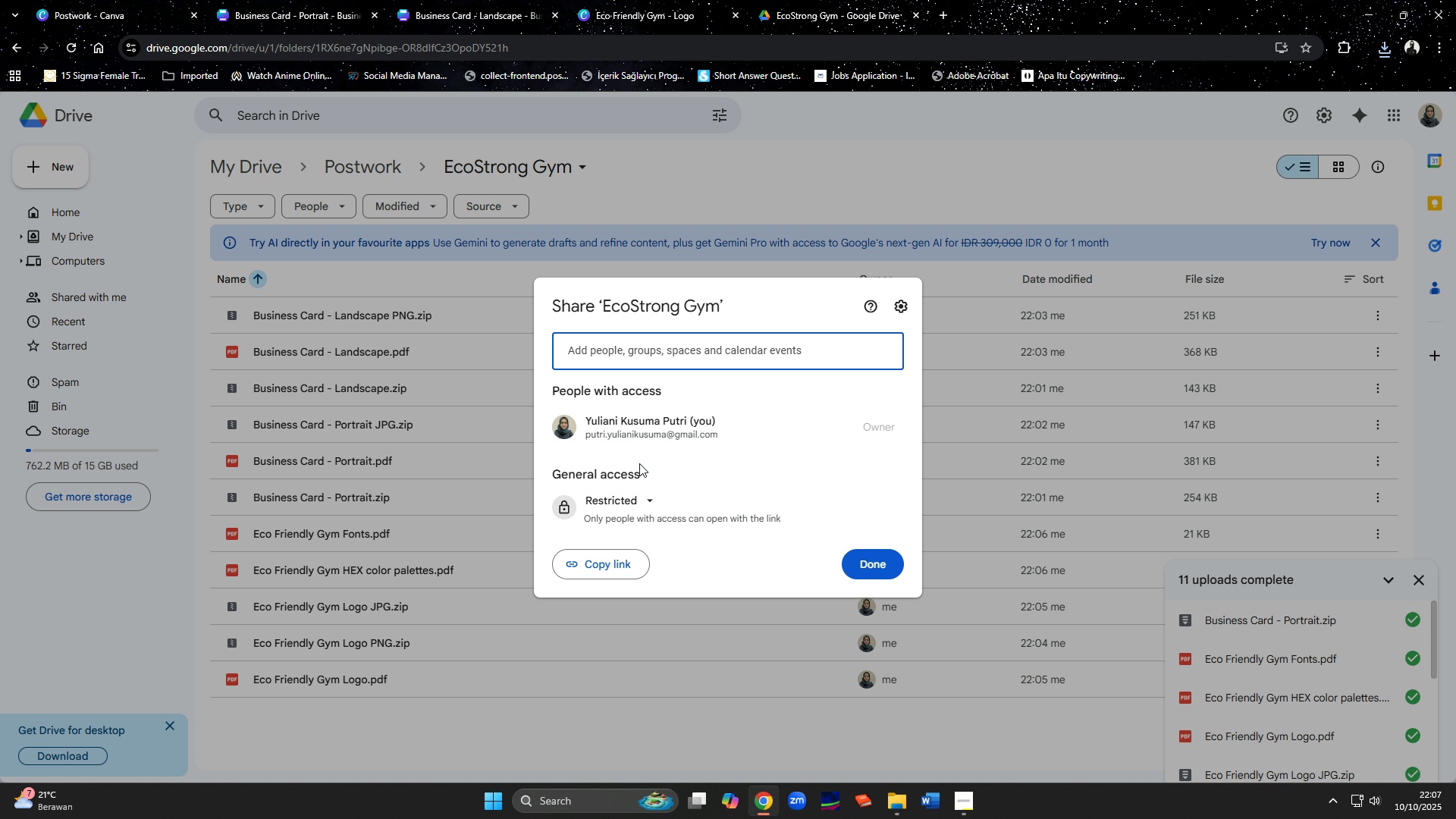 
left_click([629, 499])
 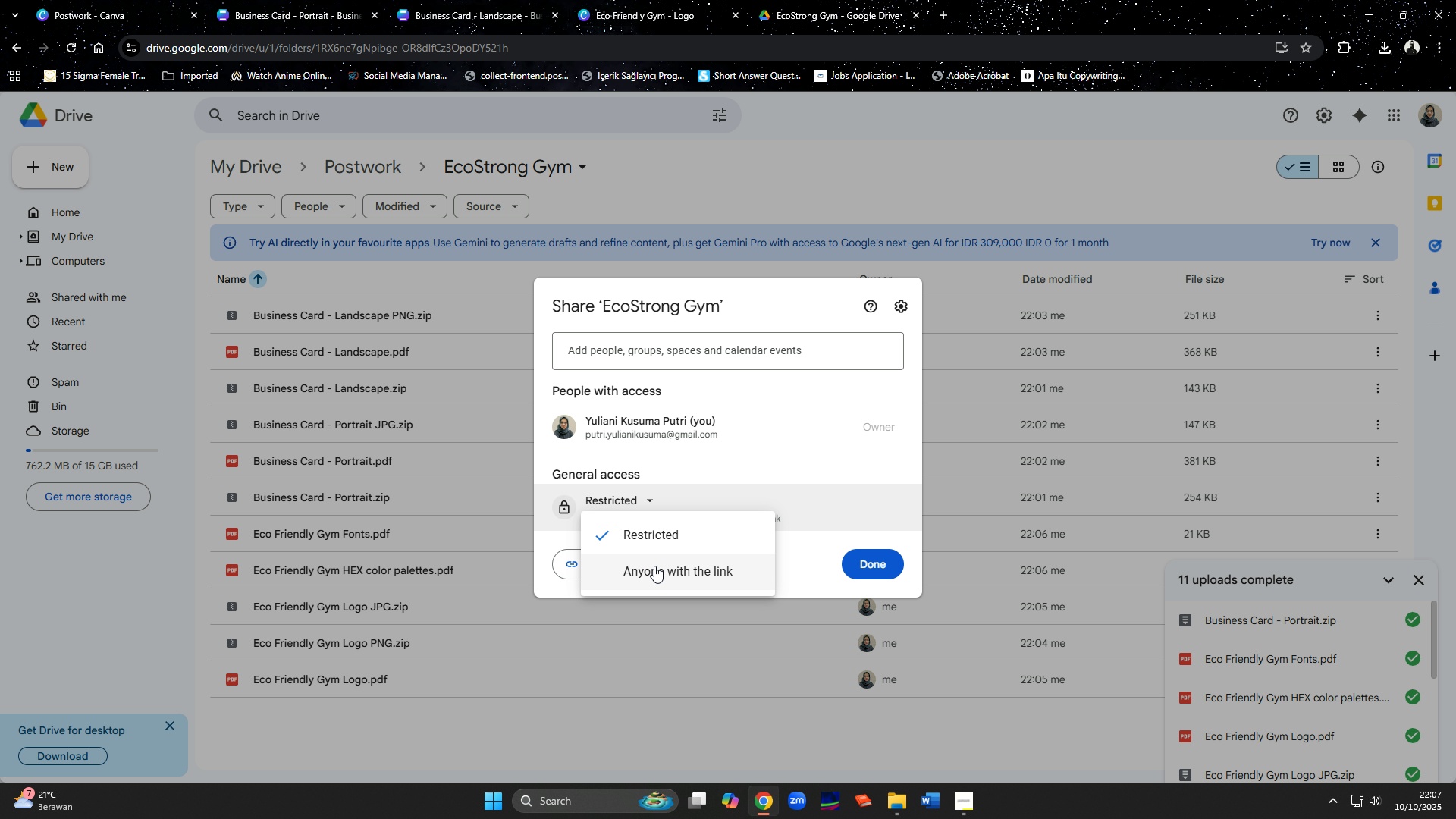 
left_click([654, 566])
 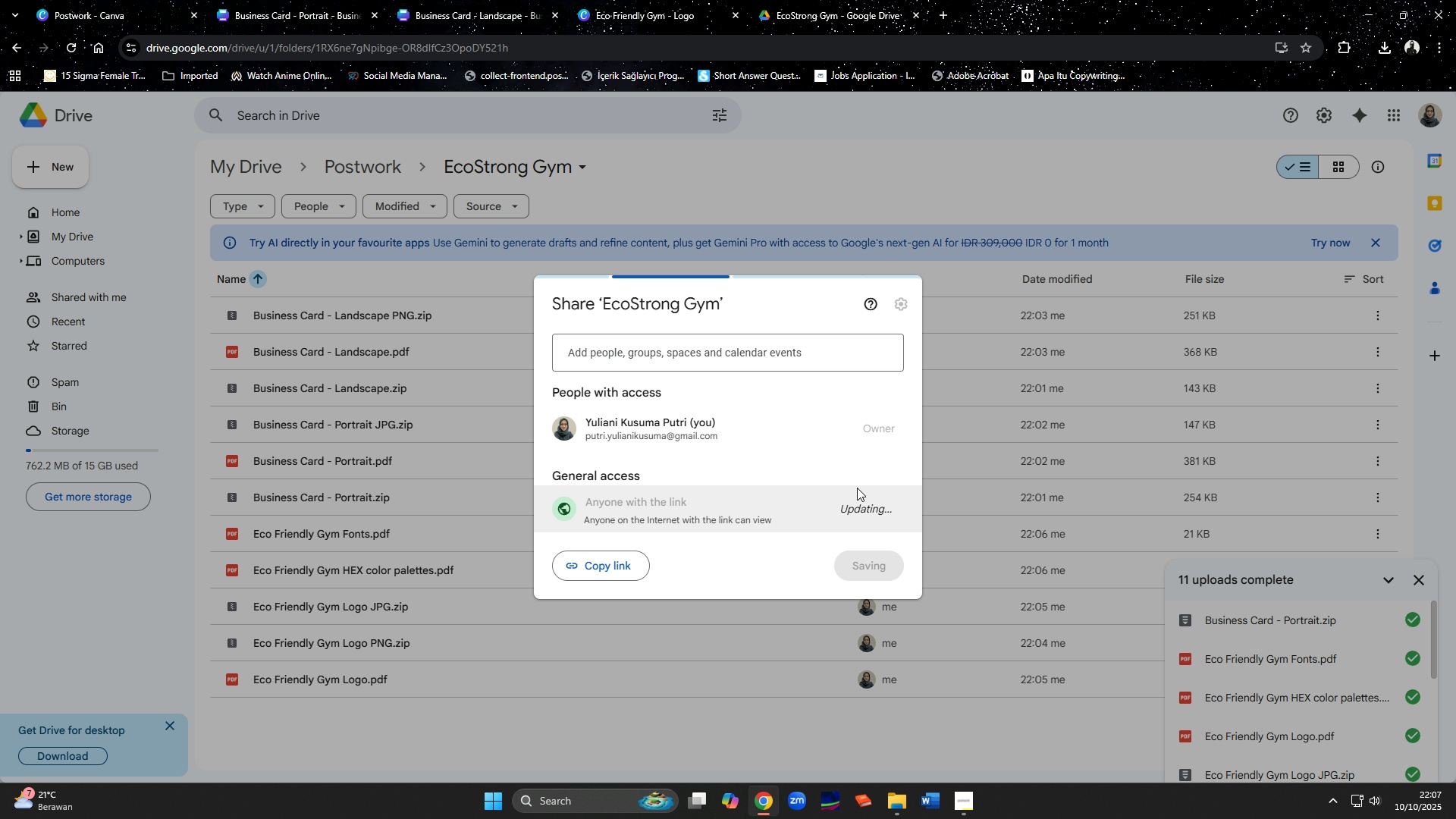 
left_click([856, 500])
 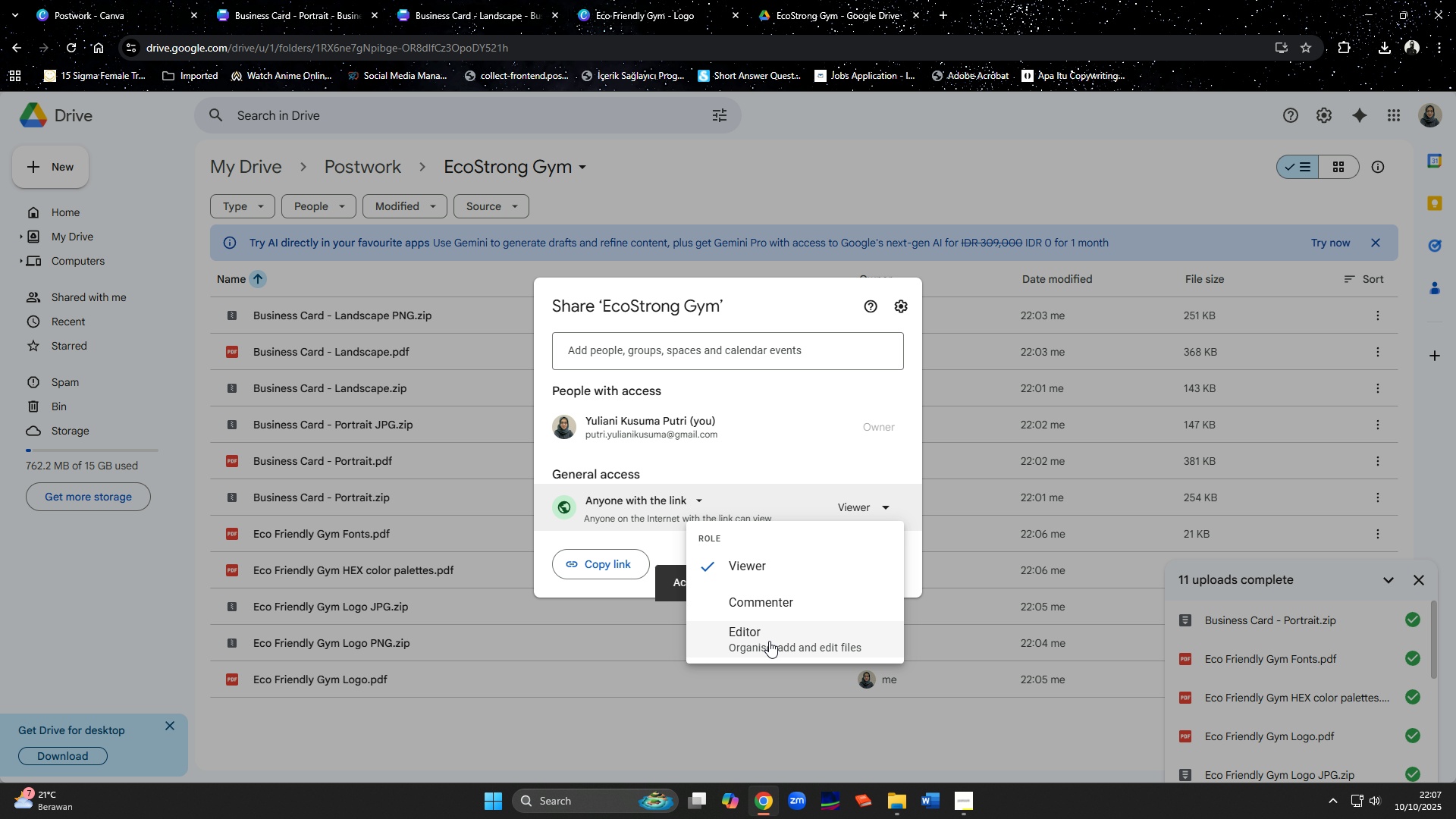 
left_click([769, 641])
 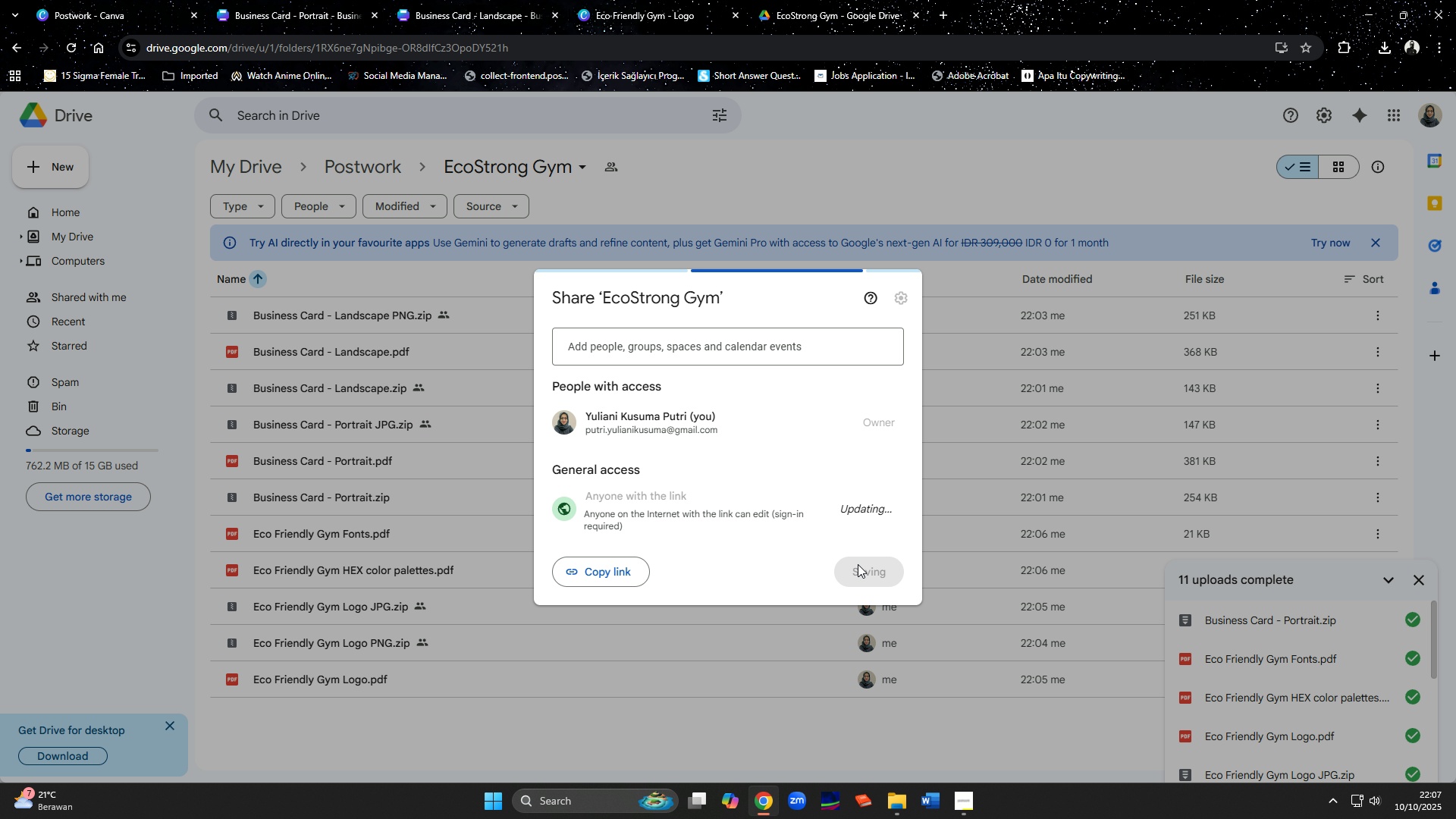 
left_click([858, 564])
 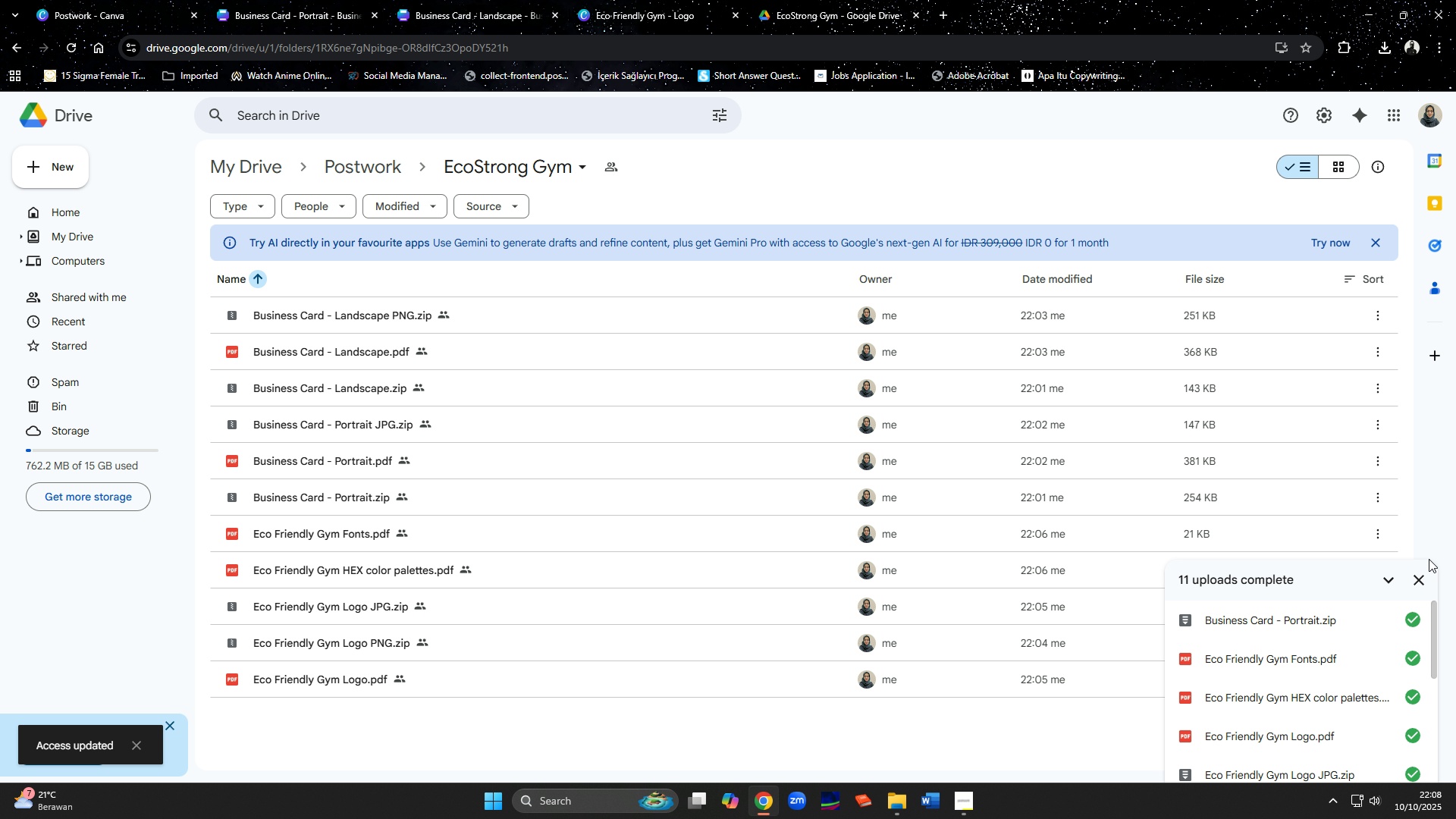 
left_click([1418, 580])
 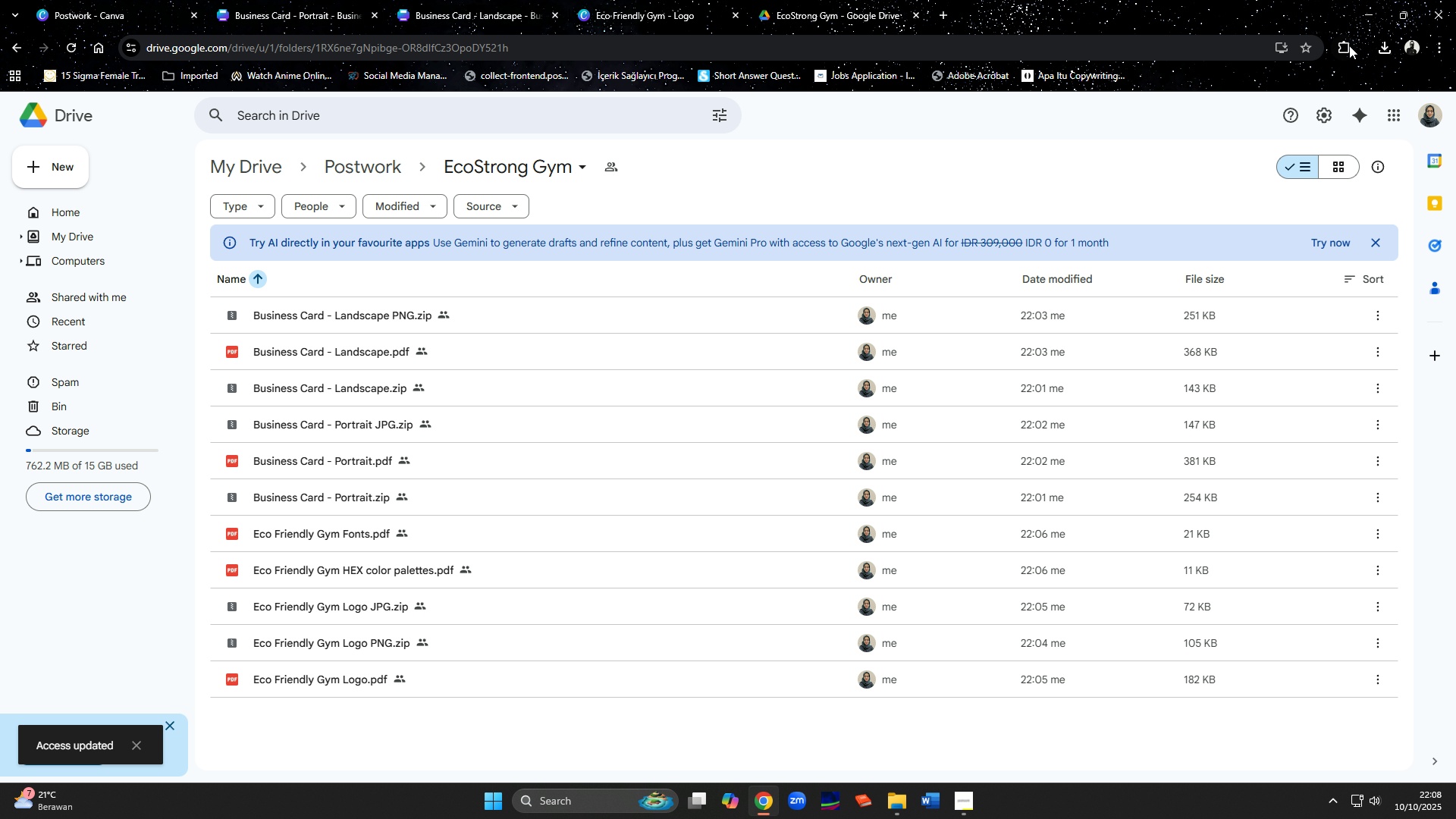 
left_click([1386, 45])
 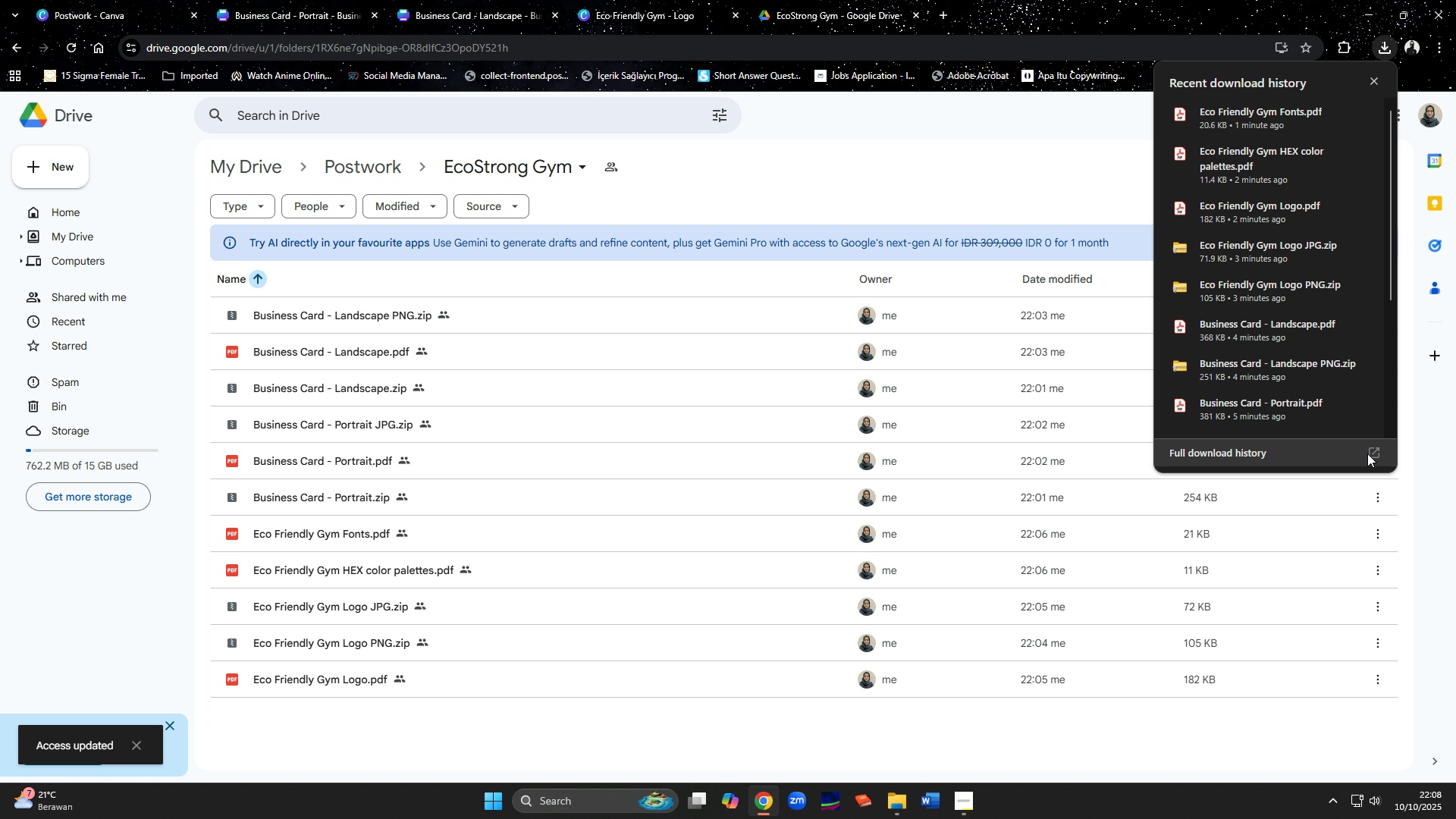 
left_click([1371, 453])
 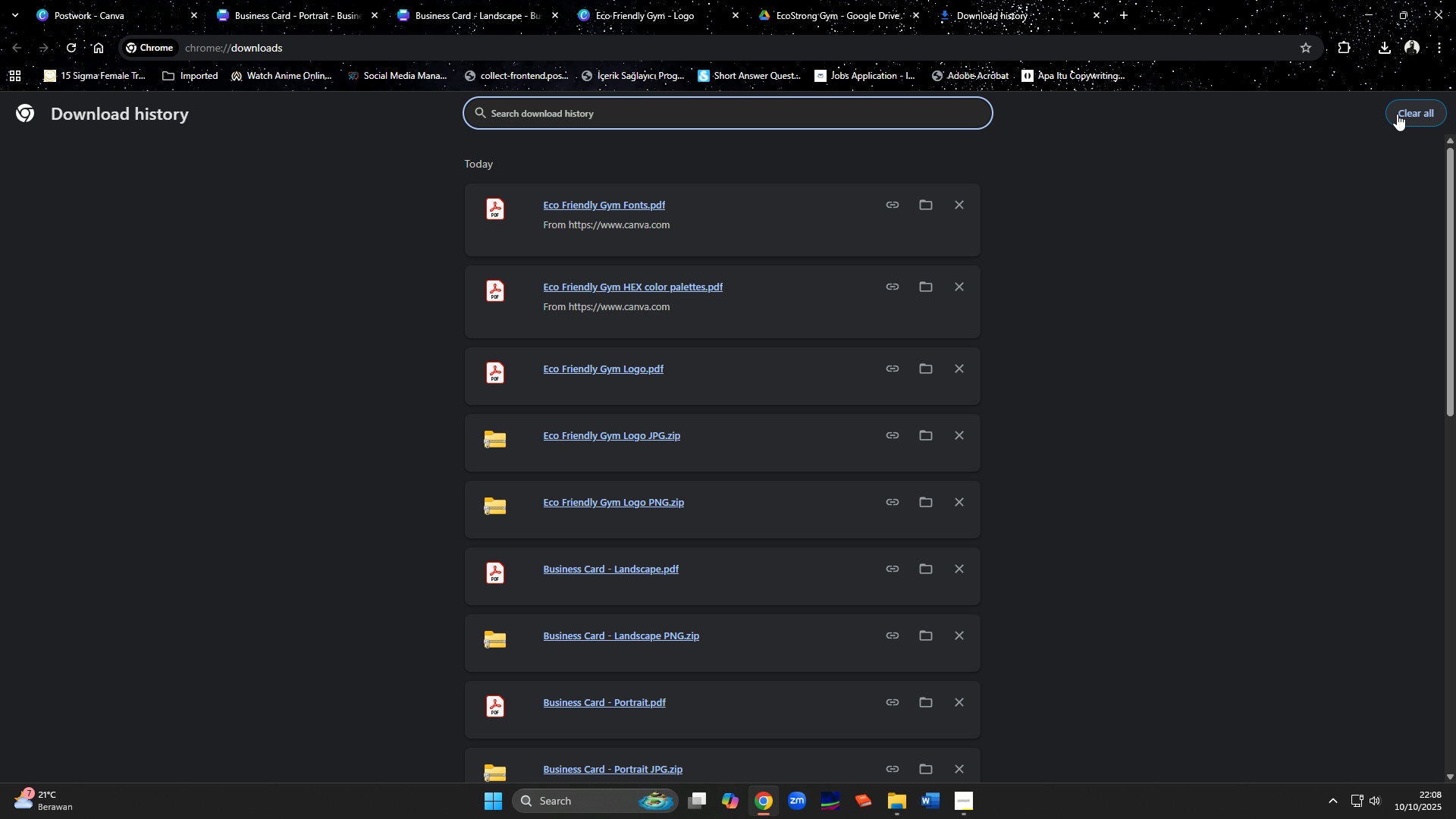 
left_click([1398, 113])
 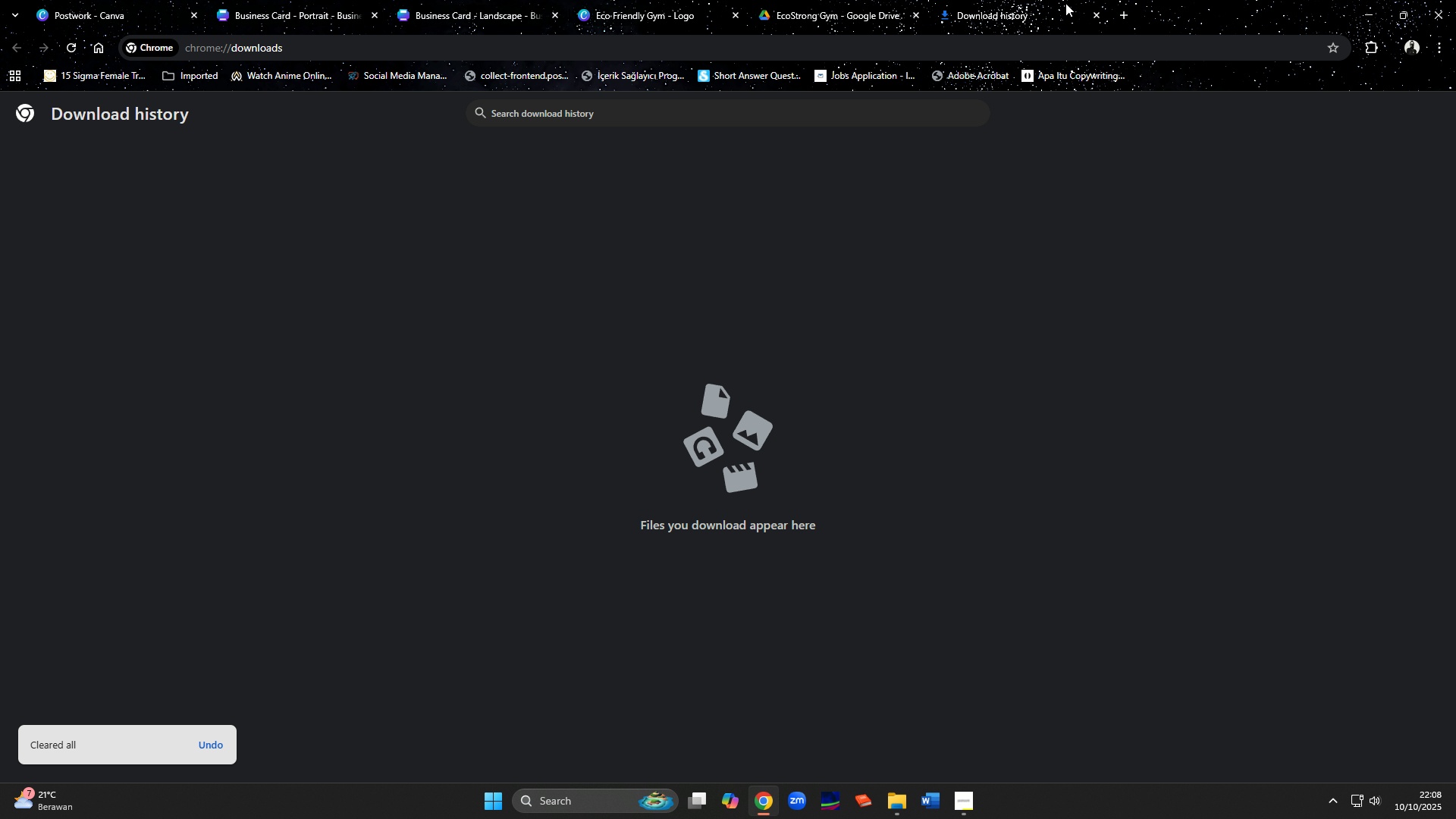 
left_click([1097, 14])
 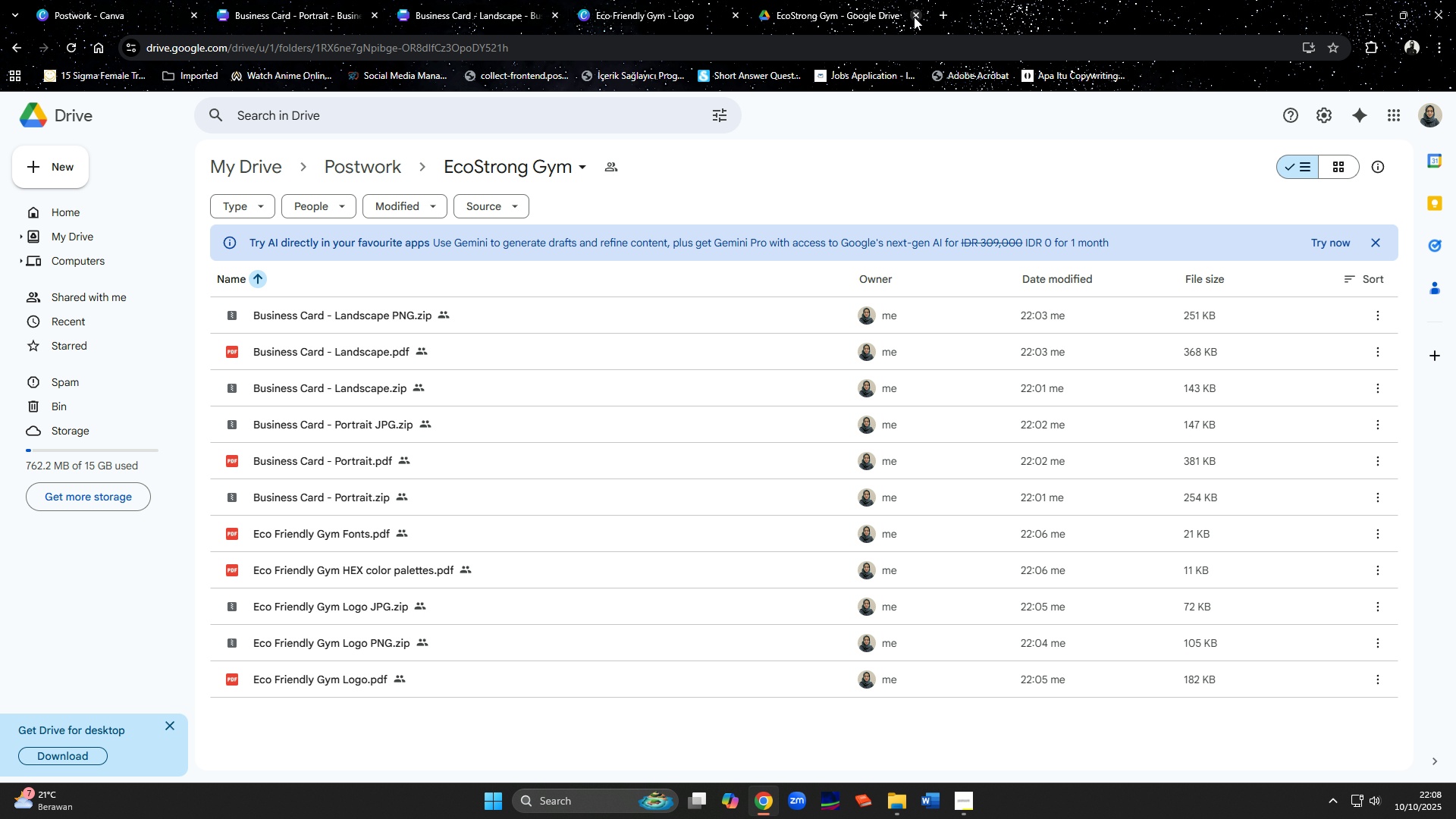 
wait(5.29)
 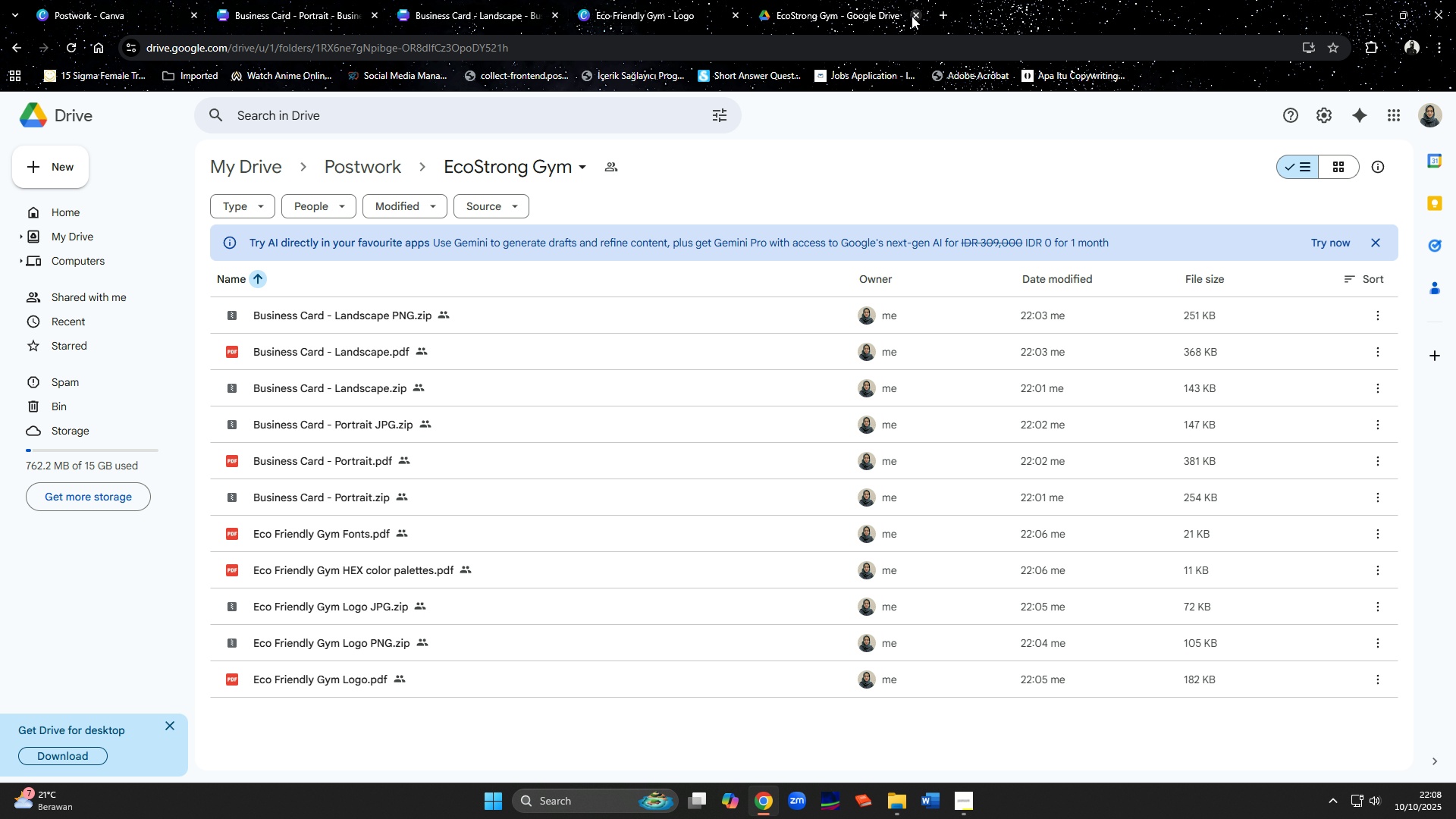 
left_click([914, 17])
 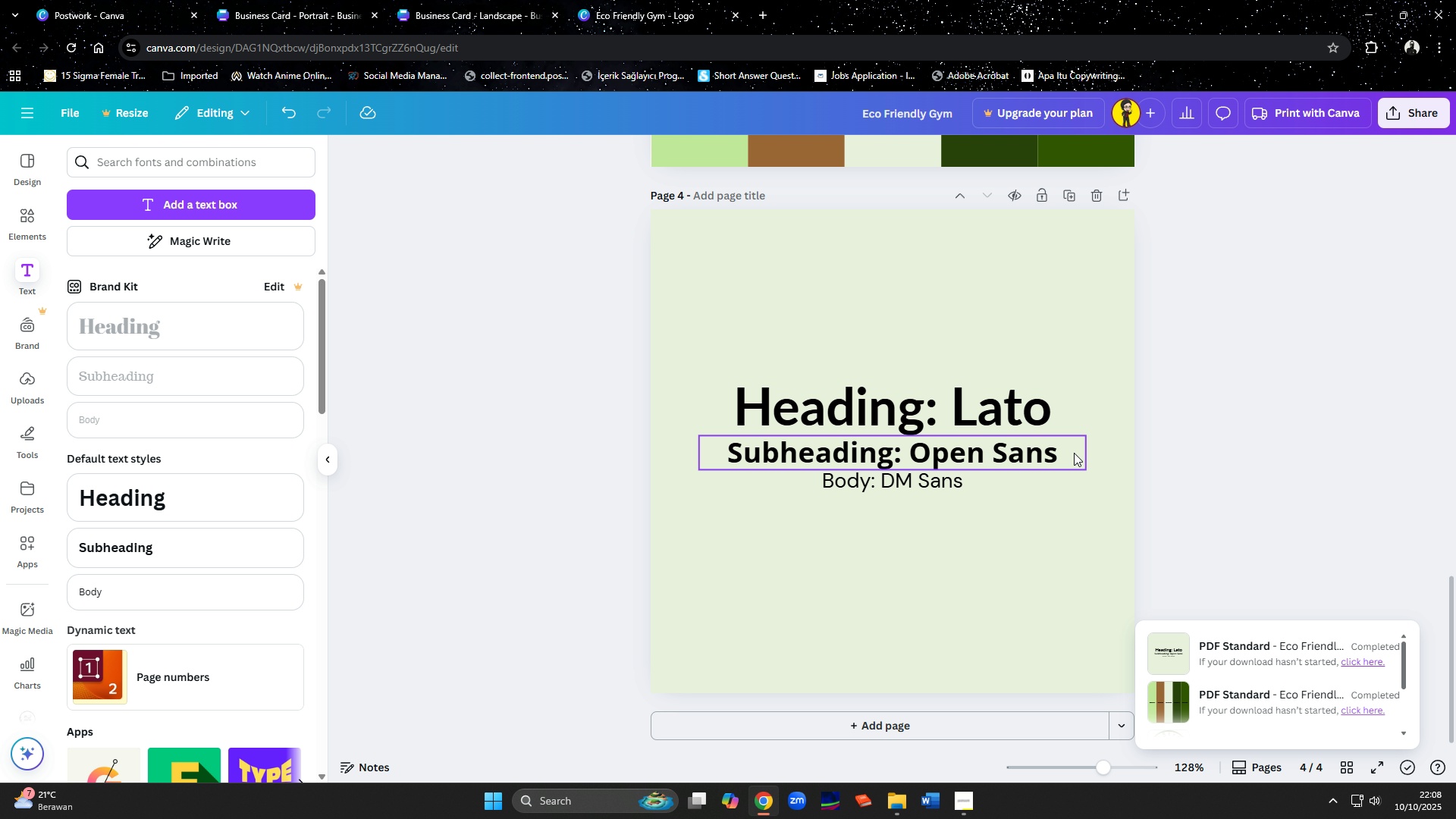 
left_click([1153, 452])
 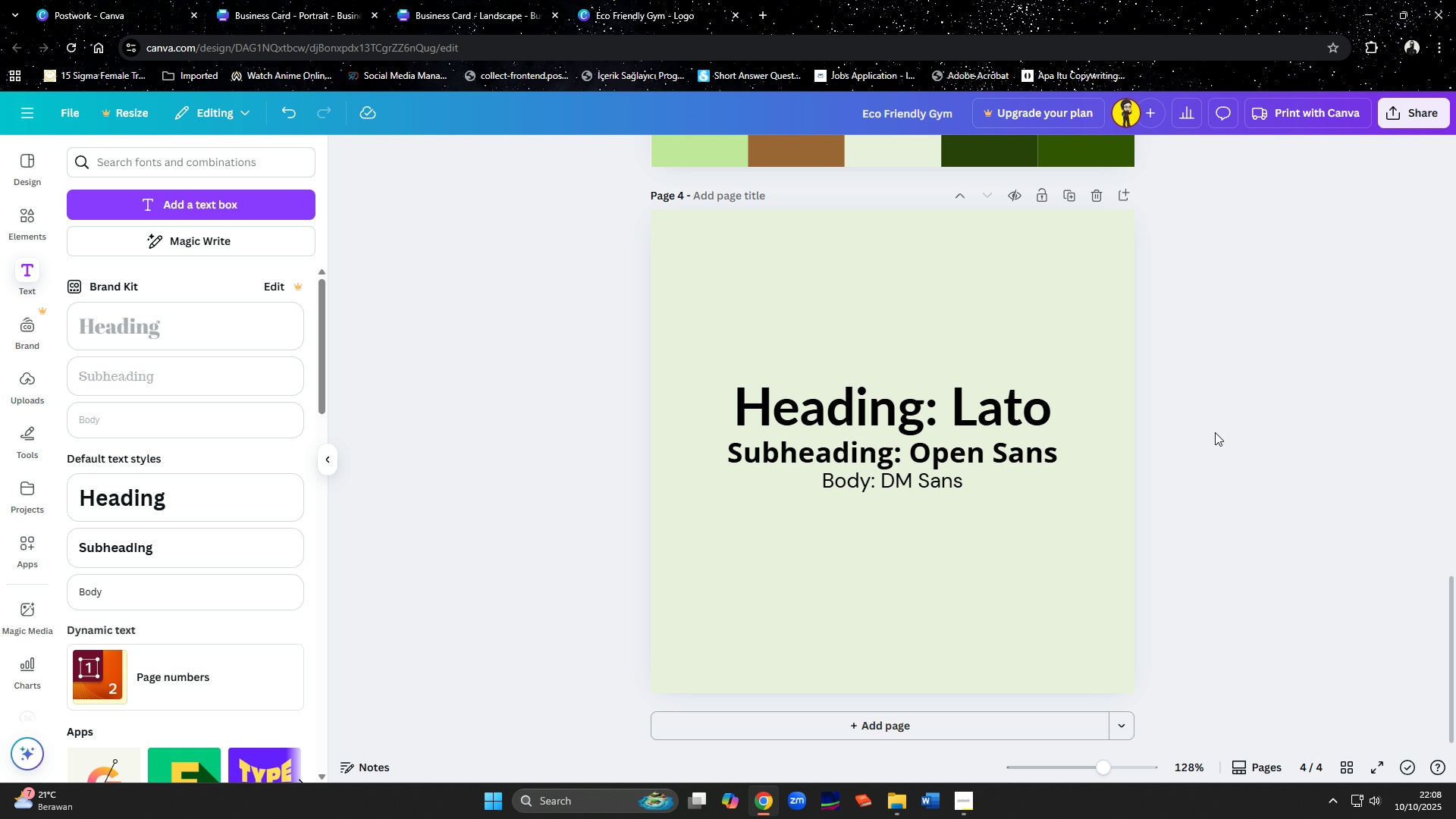 
scroll: coordinate [1215, 432], scroll_direction: up, amount: 30.0
 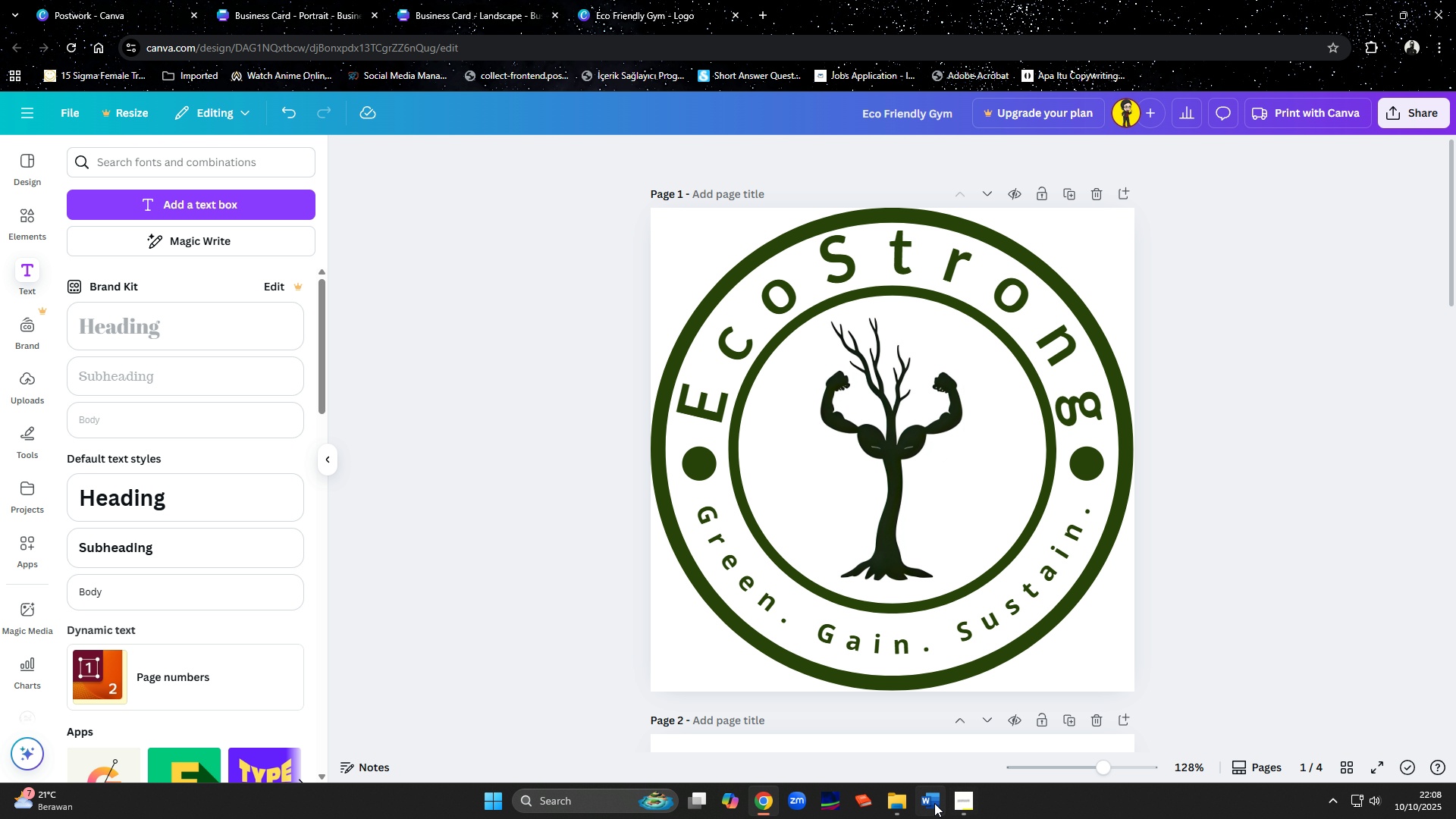 
left_click([963, 802])